 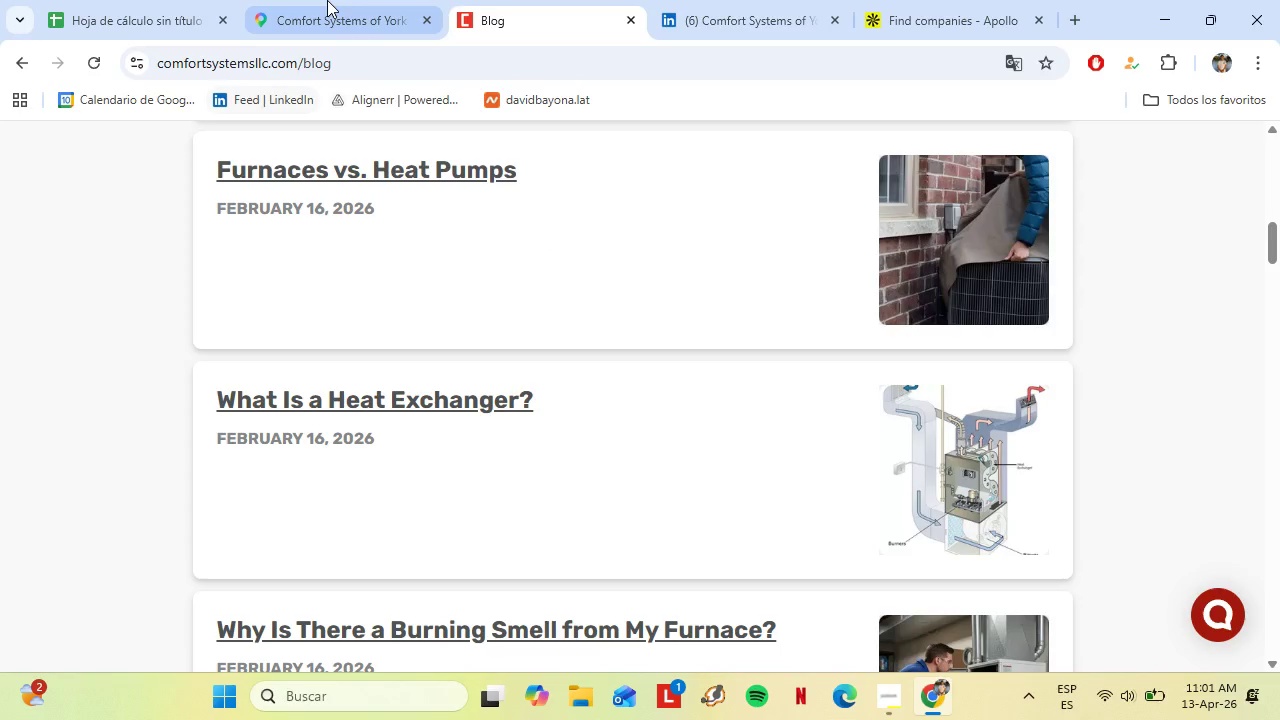 
left_click([553, 27])
 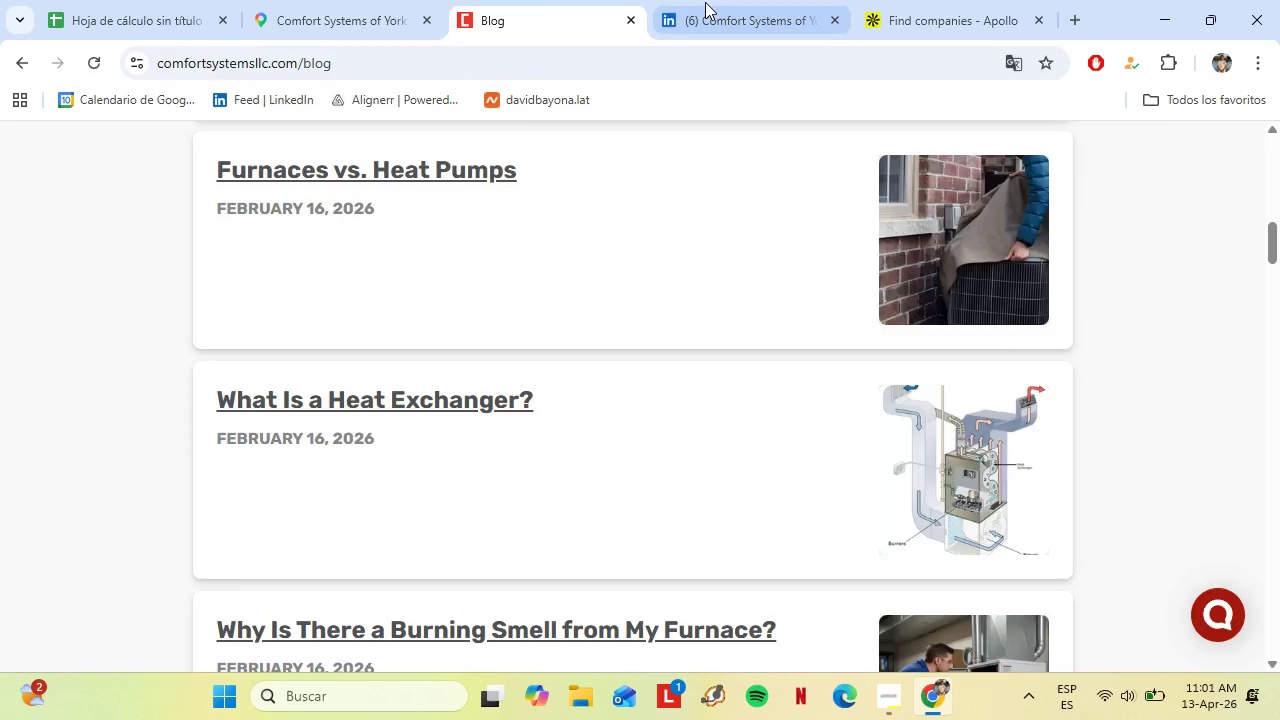 
left_click([705, 1])
 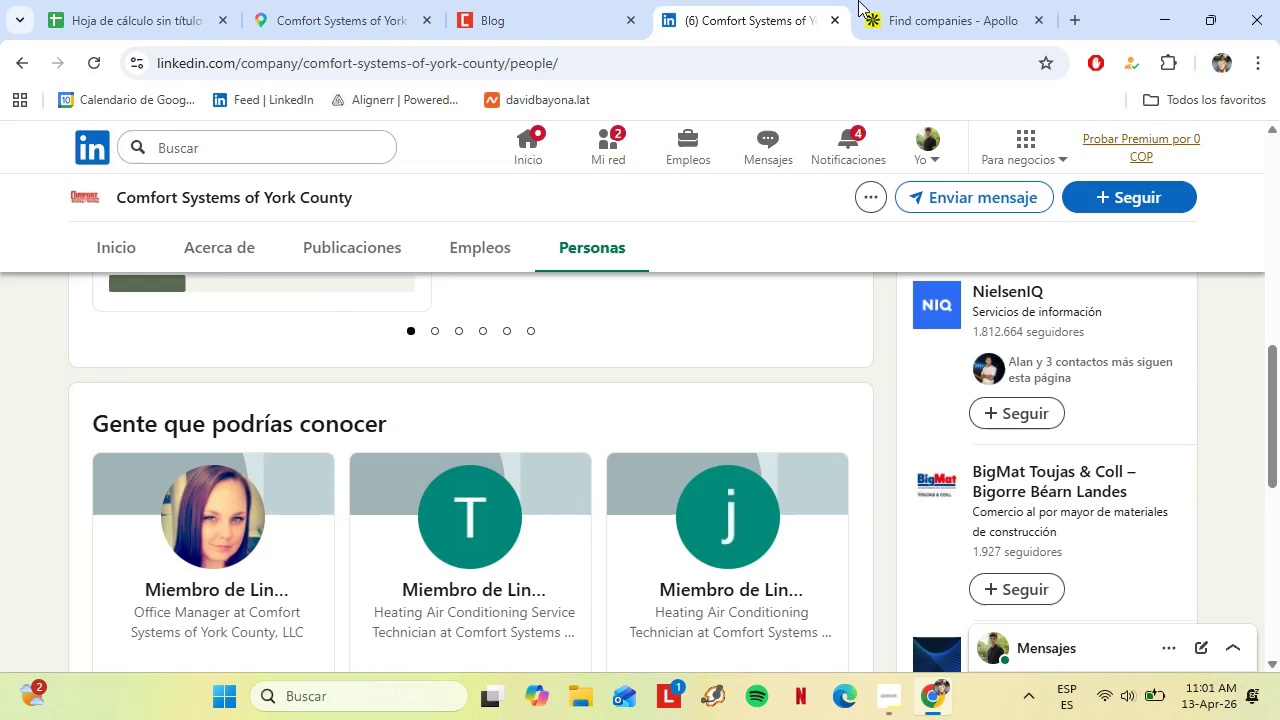 
left_click([878, 0])
 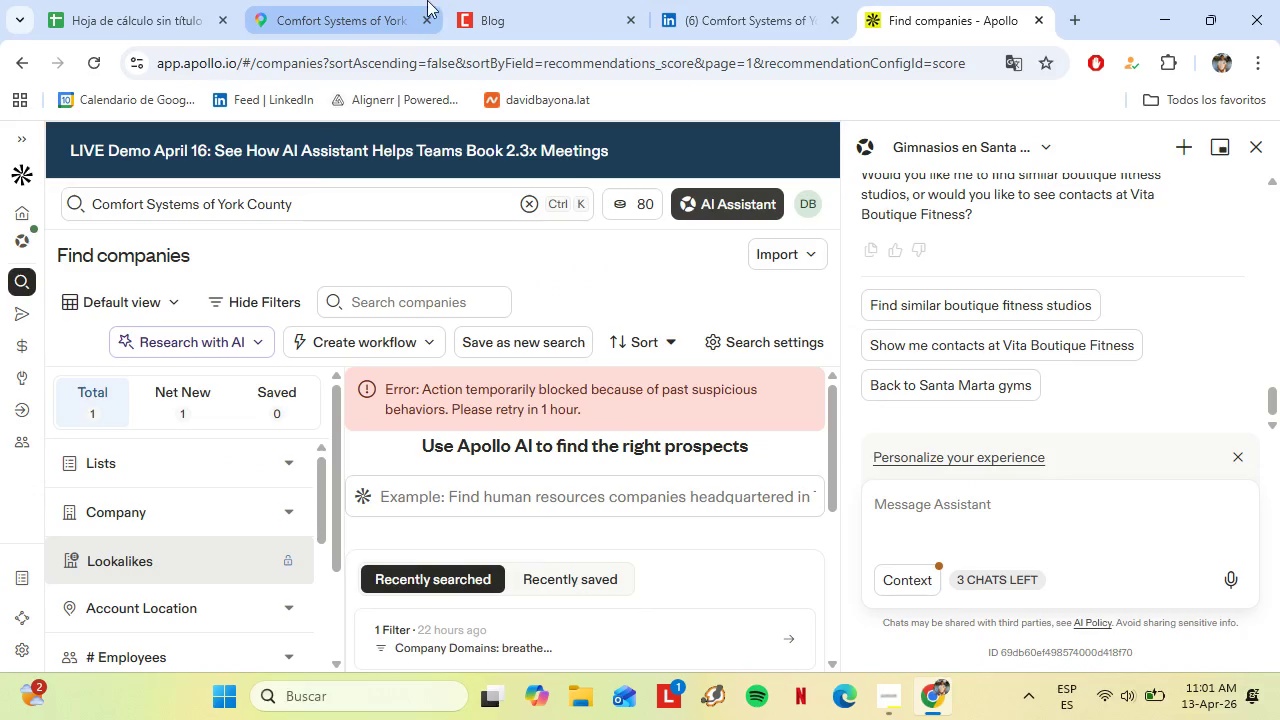 
left_click([505, 0])
 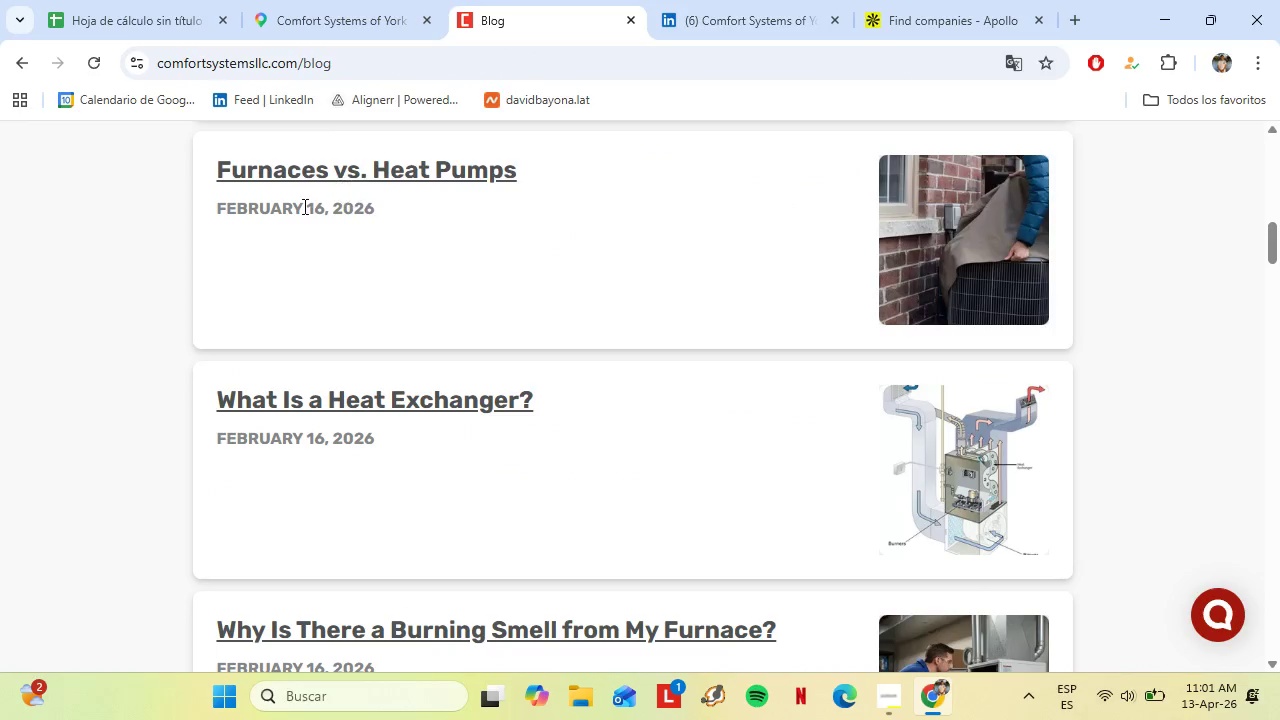 
scroll: coordinate [296, 217], scroll_direction: up, amount: 16.0
 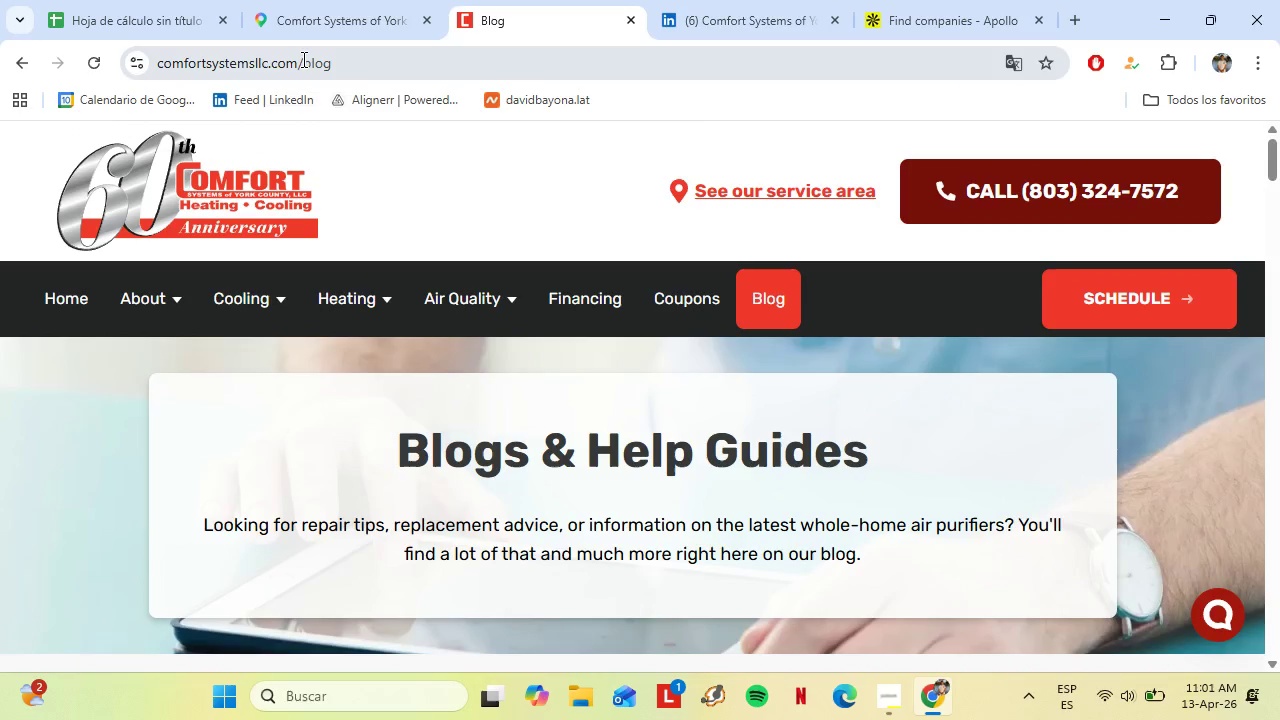 
left_click_drag(start_coordinate=[301, 59], to_coordinate=[155, 87])
 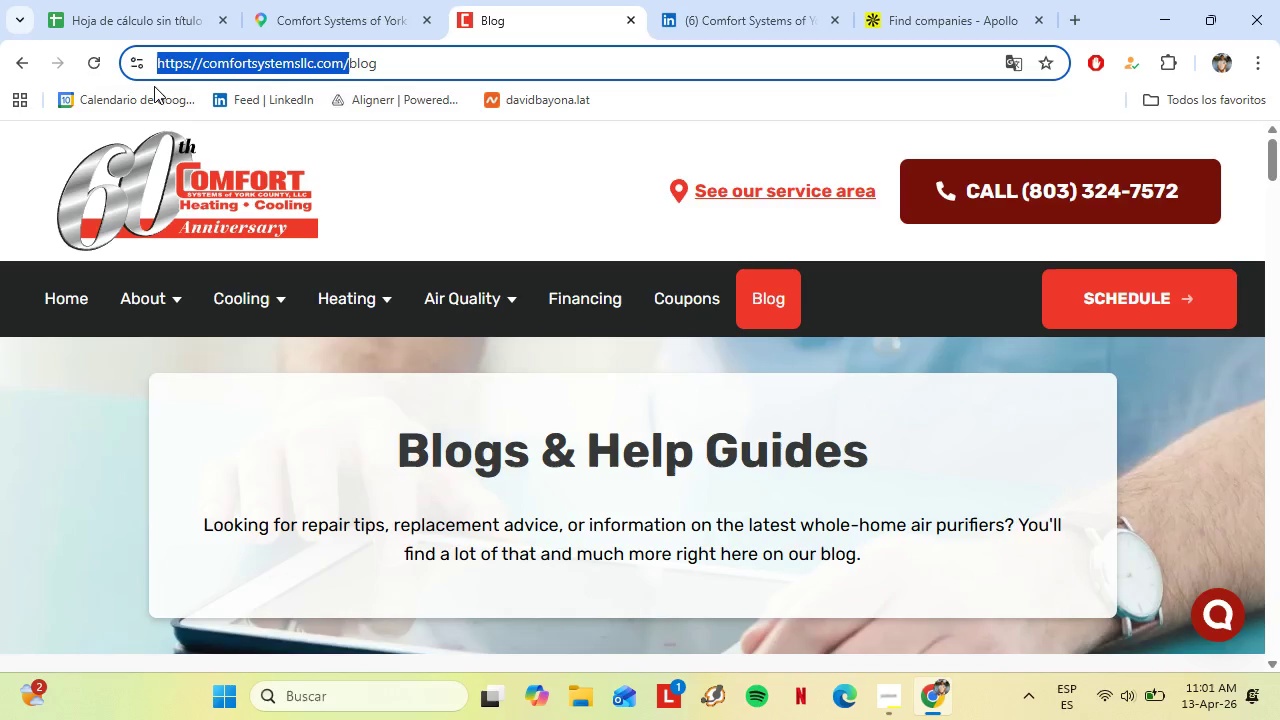 
key(Control+C)
 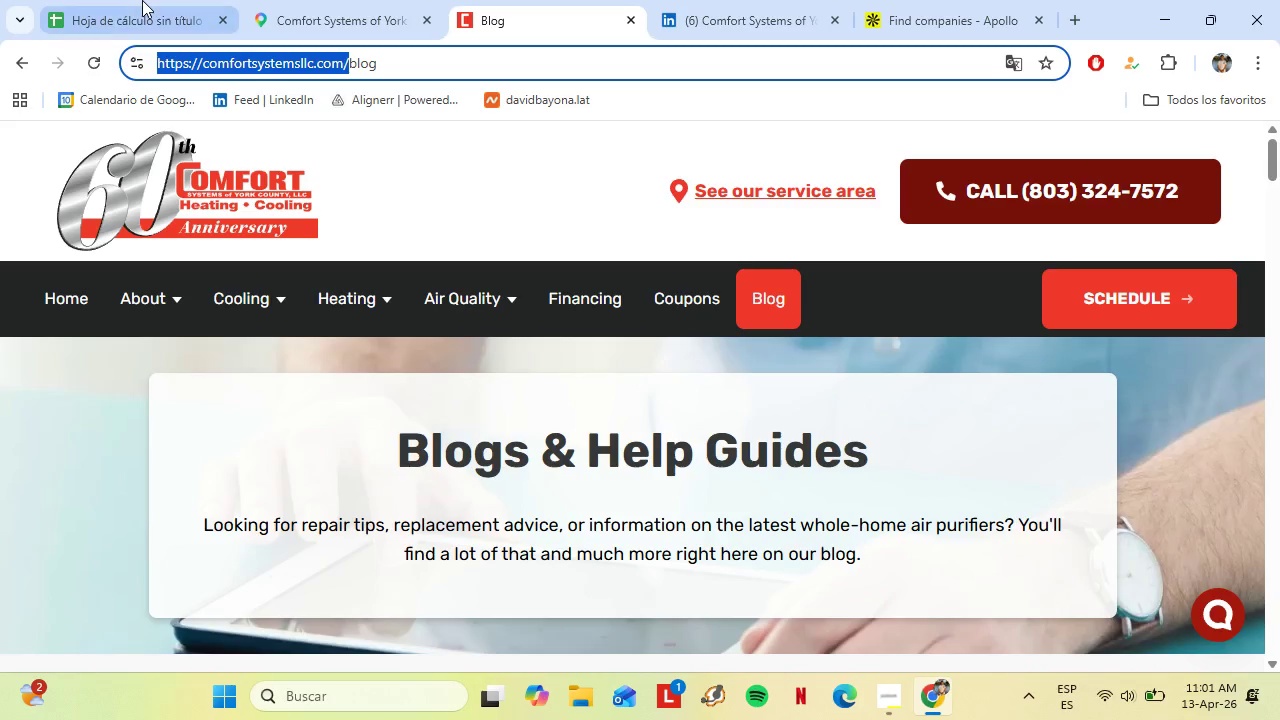 
left_click([142, 0])
 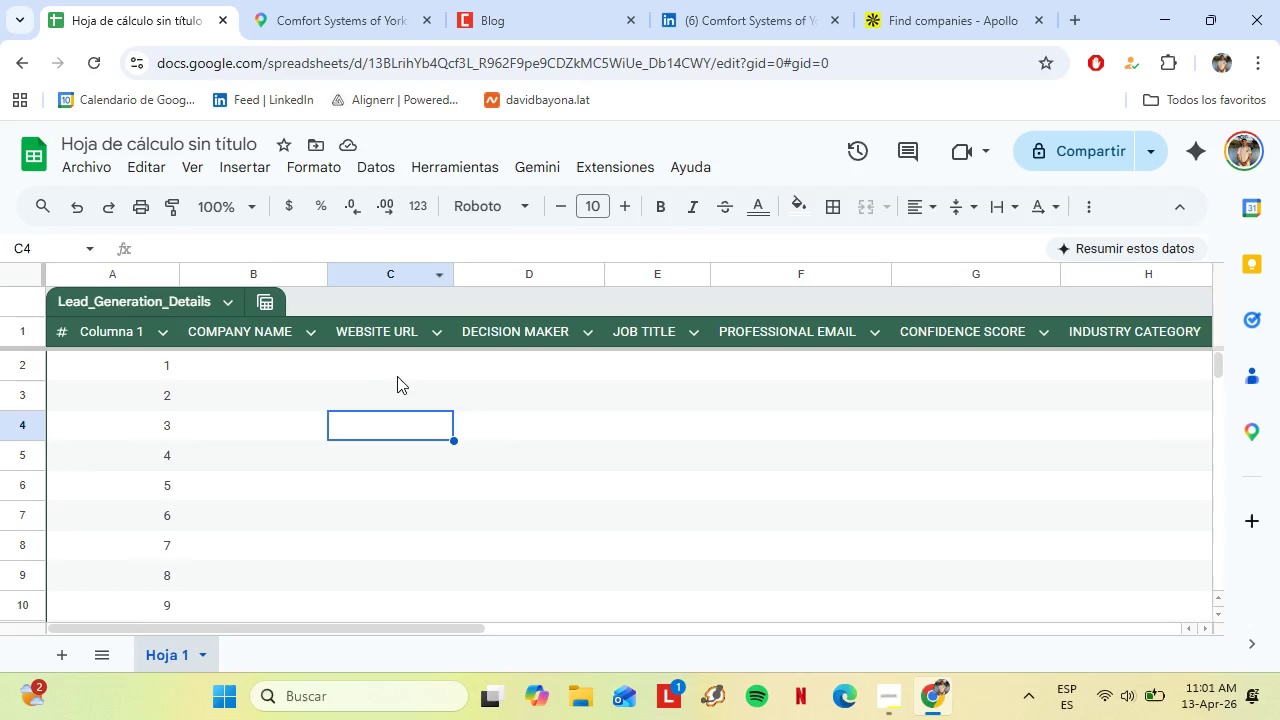 
left_click([382, 364])
 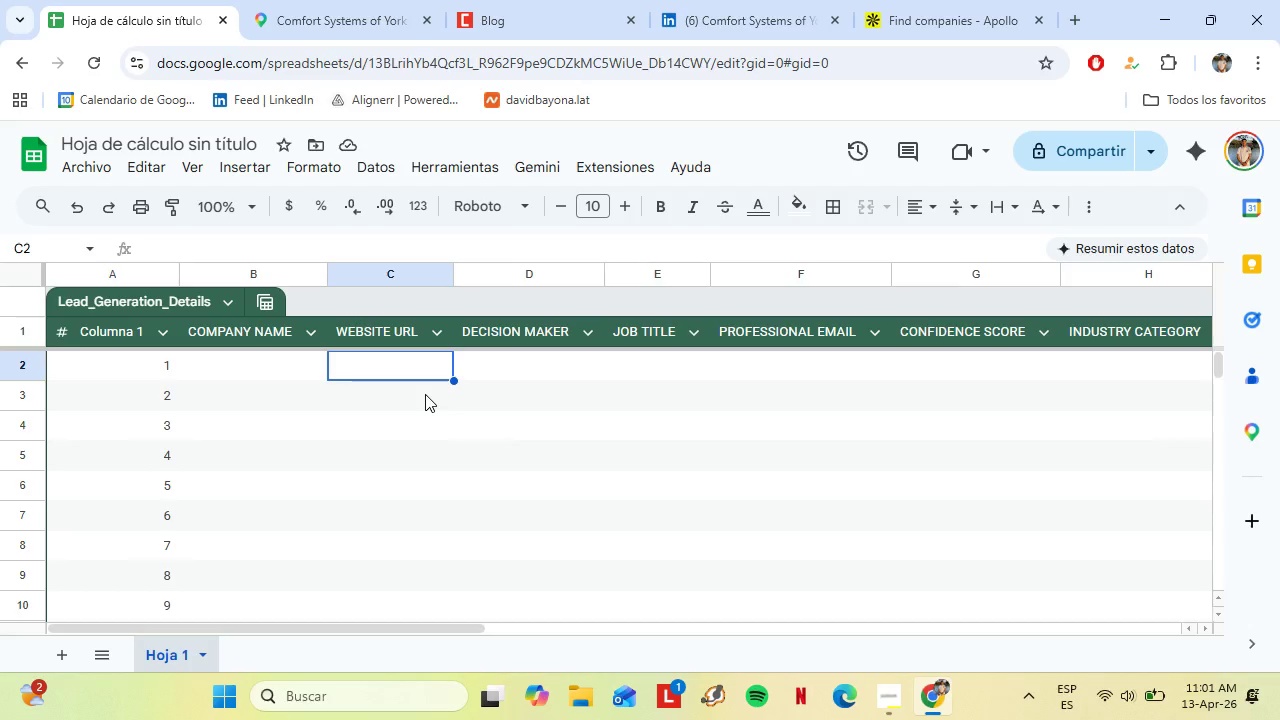 
key(Control+V)
 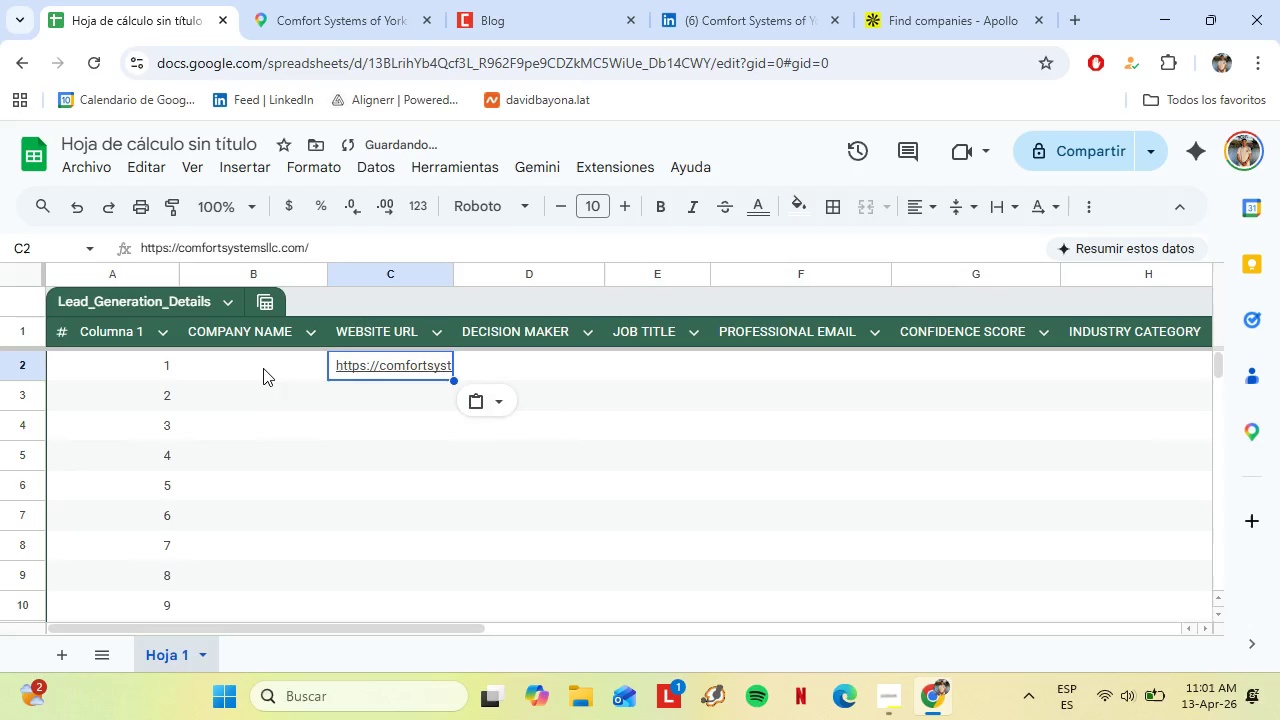 
left_click([263, 368])
 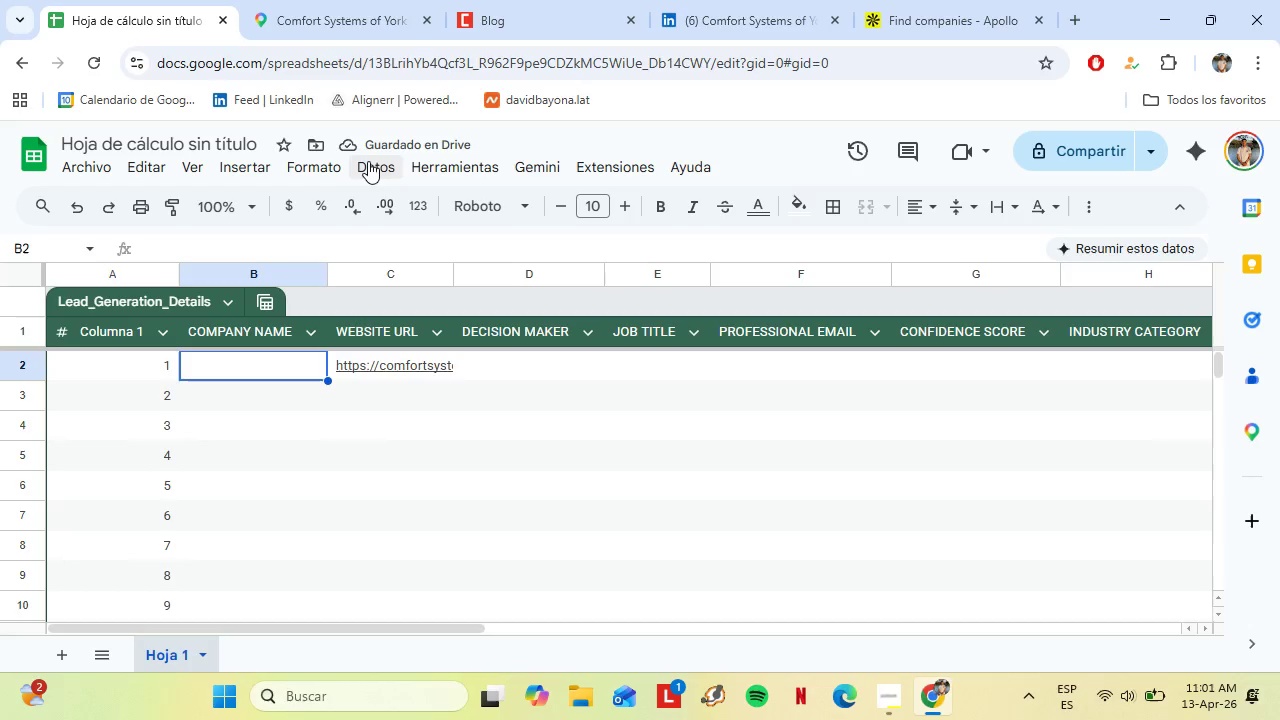 
left_click([513, 0])
 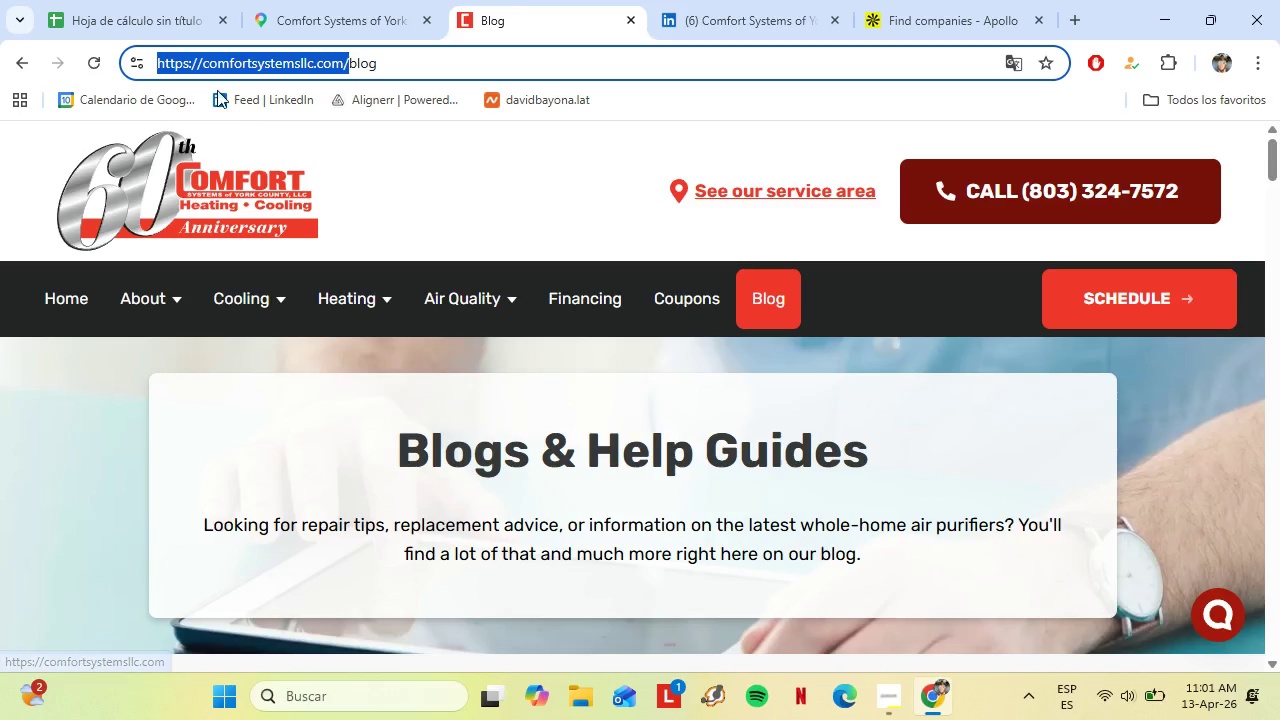 
left_click([782, 0])
 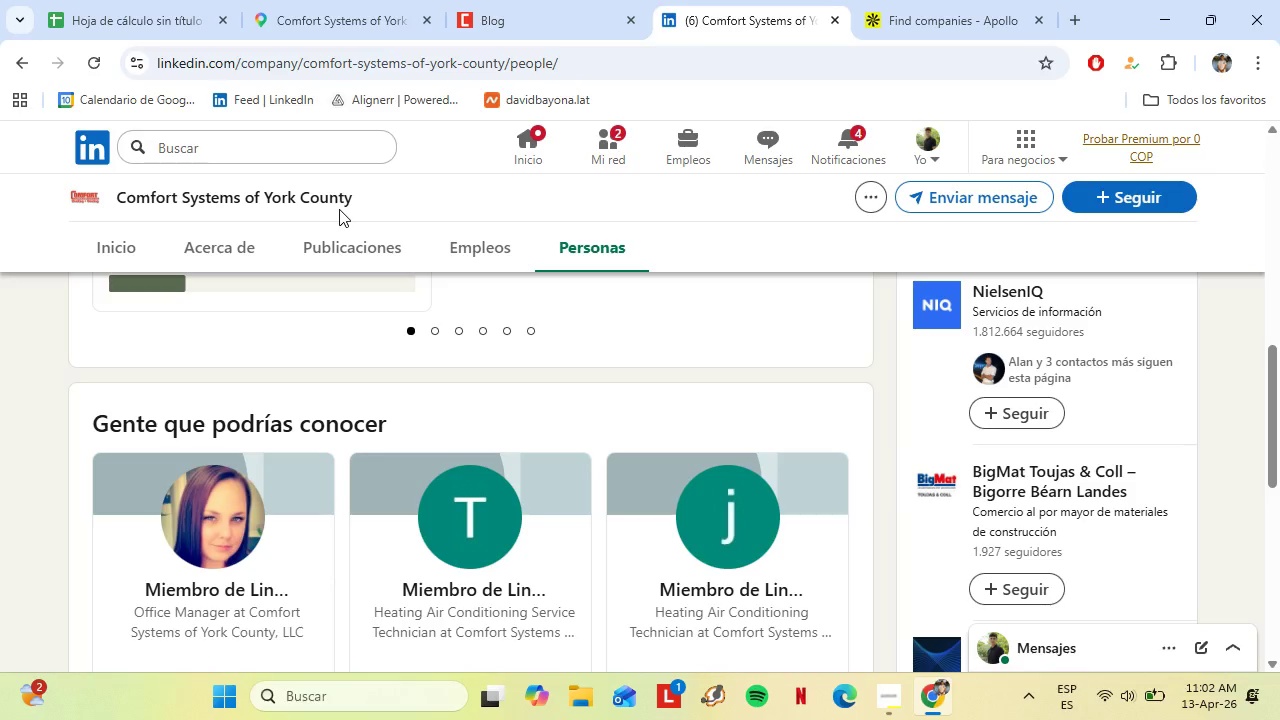 
left_click_drag(start_coordinate=[358, 204], to_coordinate=[118, 191])
 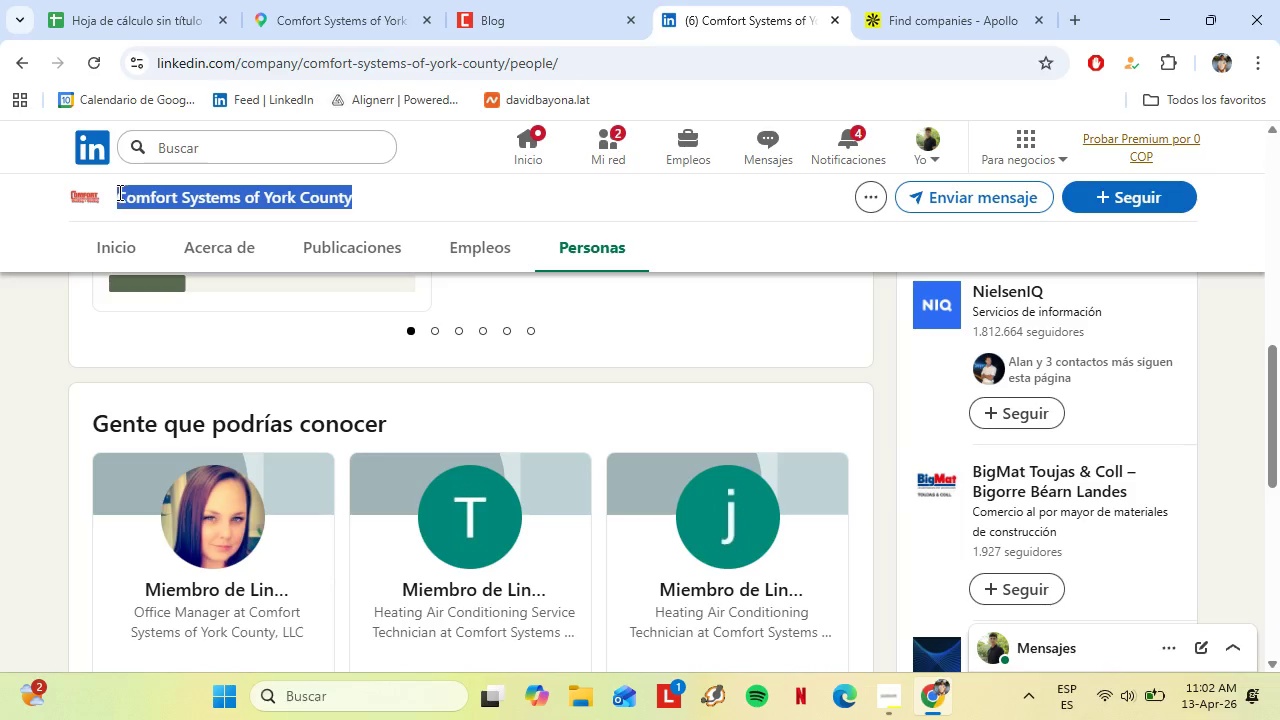 
key(Control+C)
 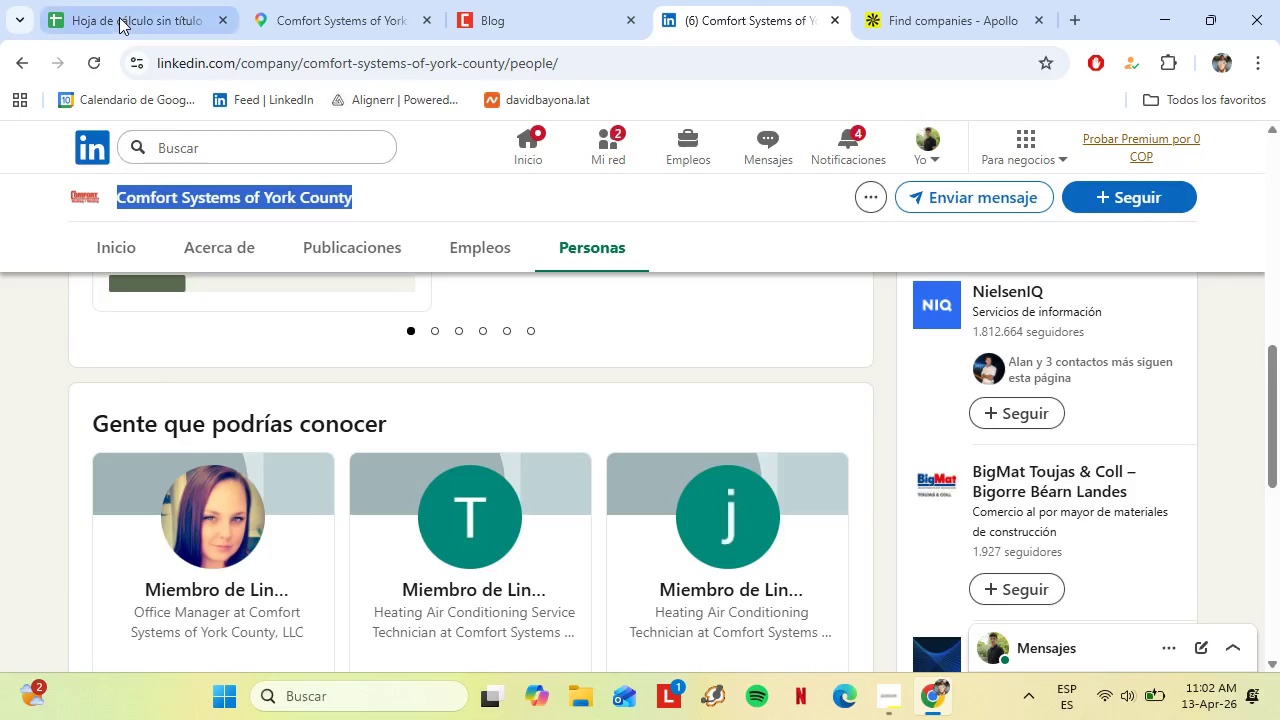 
left_click([119, 17])
 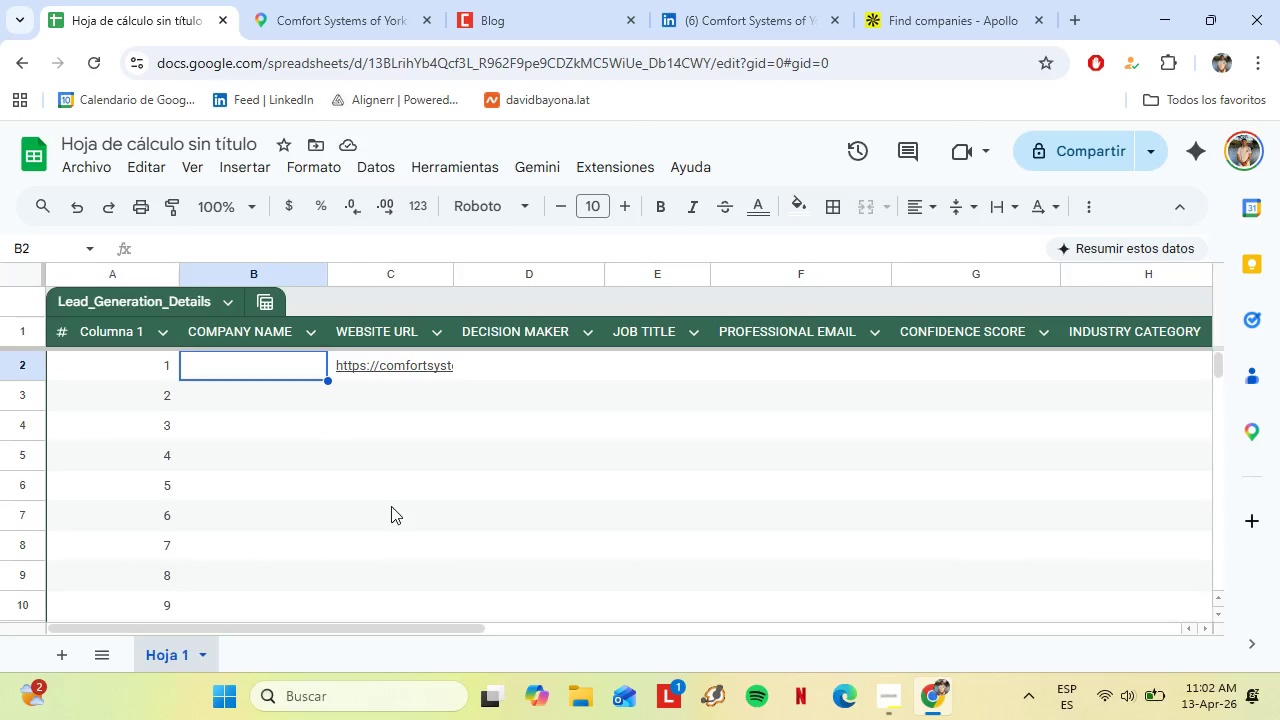 
key(Control+V)
 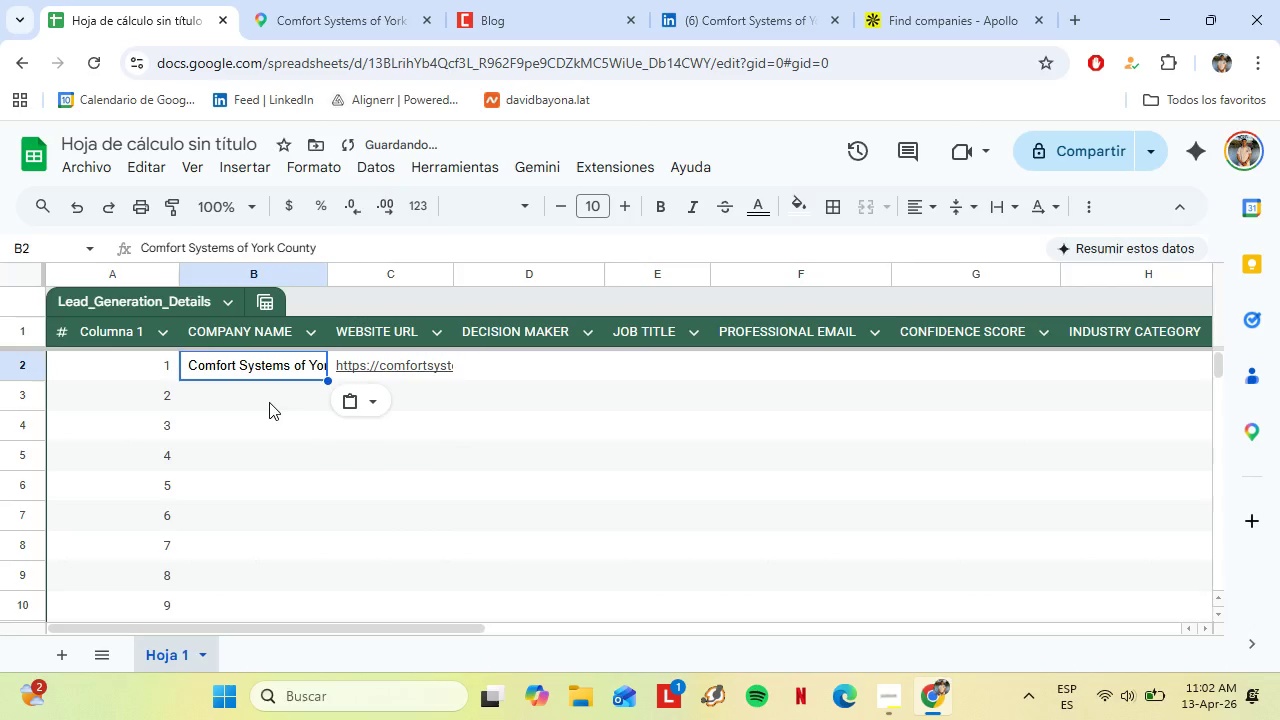 
left_click([269, 402])
 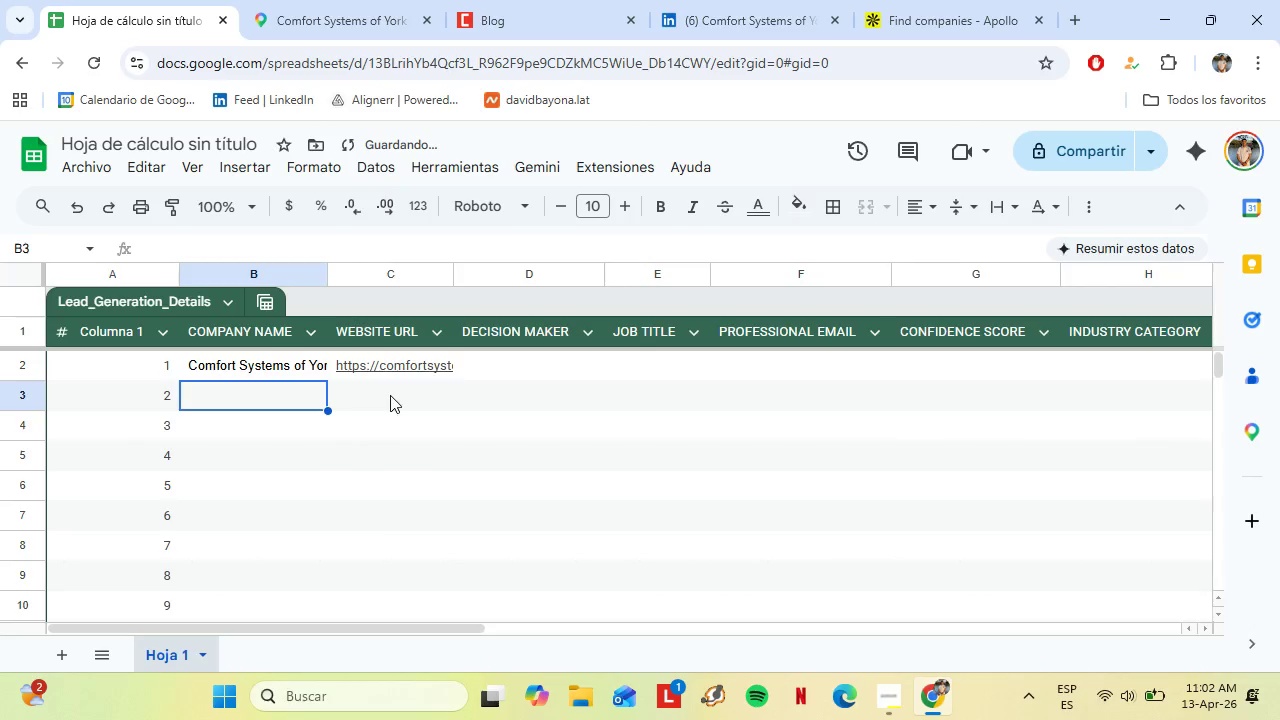 
left_click([390, 394])
 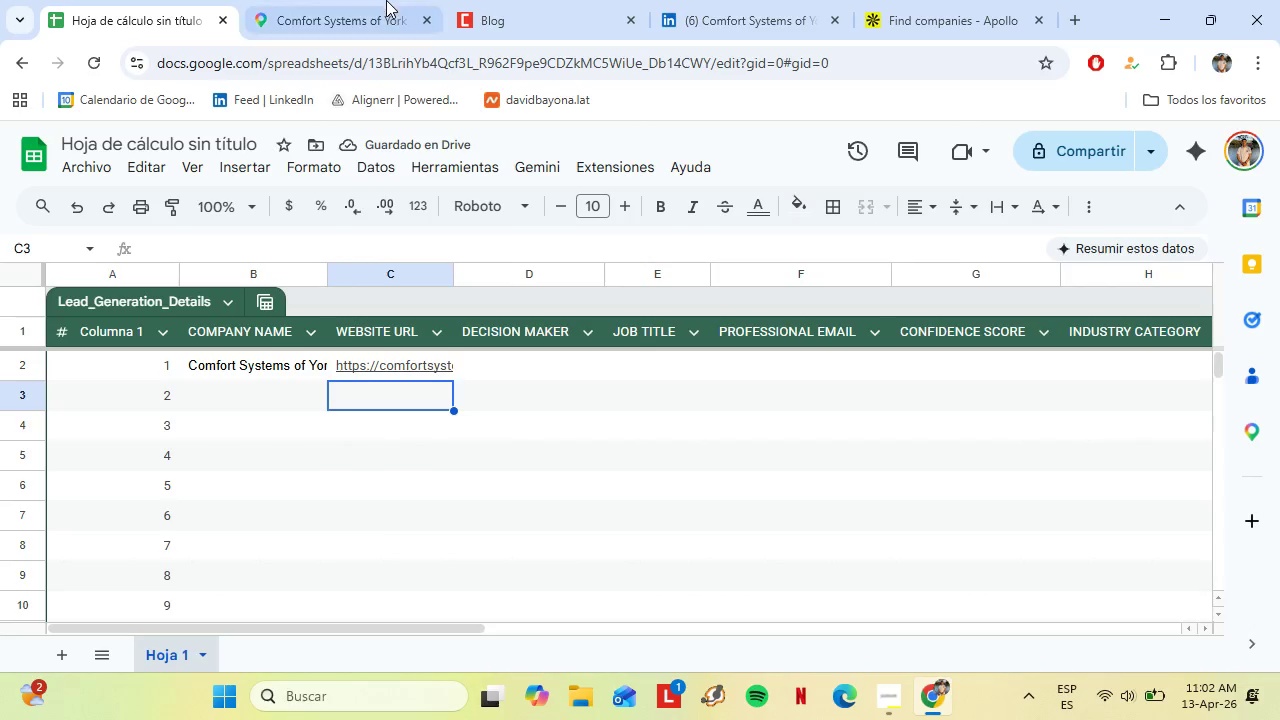 
left_click([386, 0])
 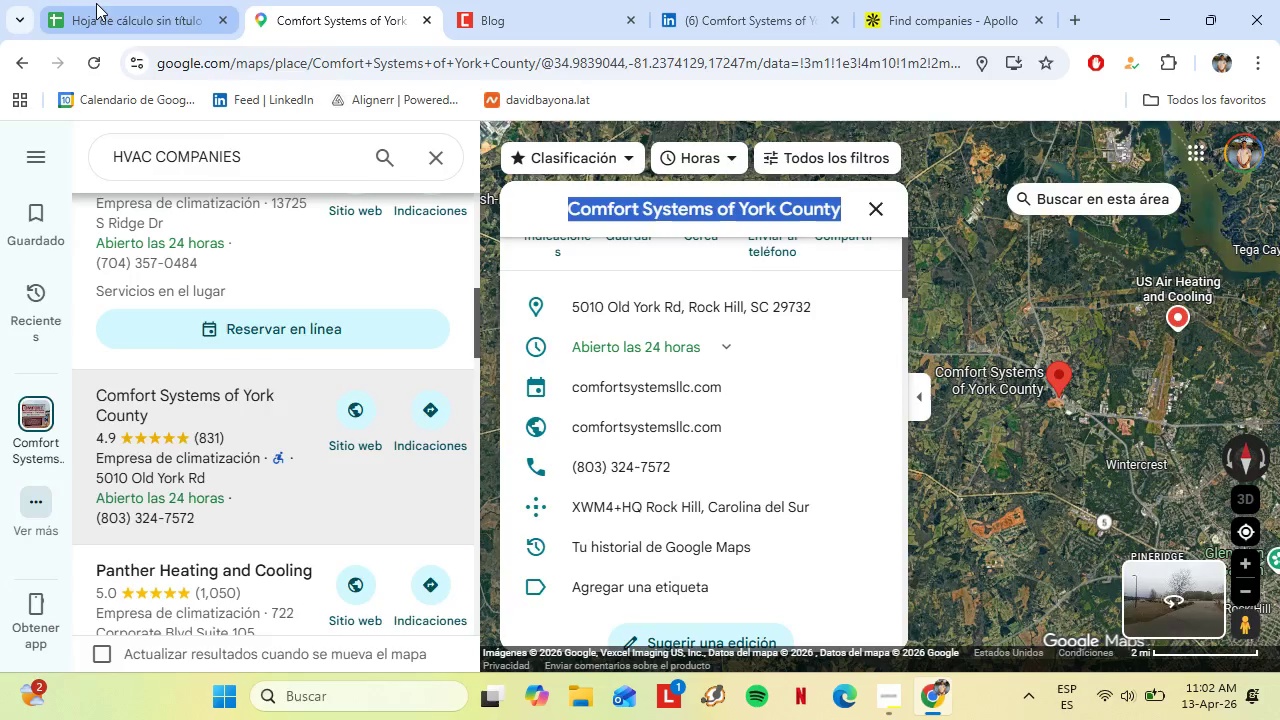 
left_click([96, 3])
 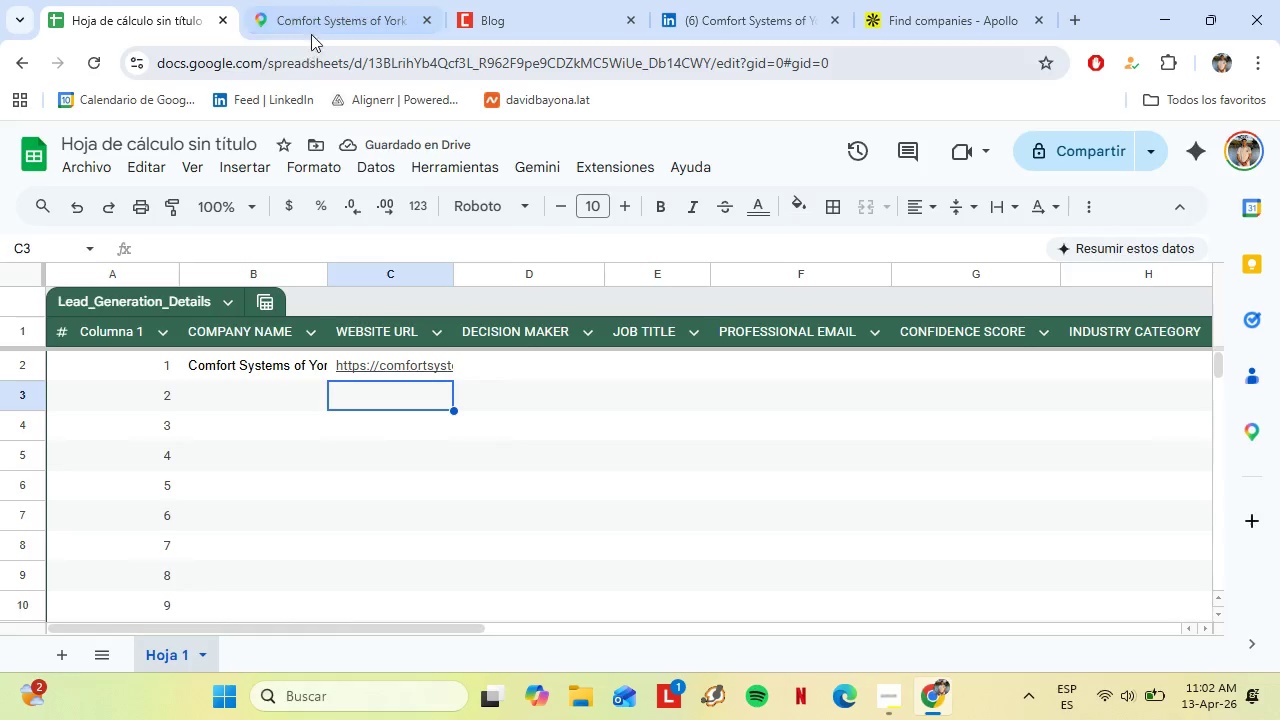 
left_click([342, 0])
 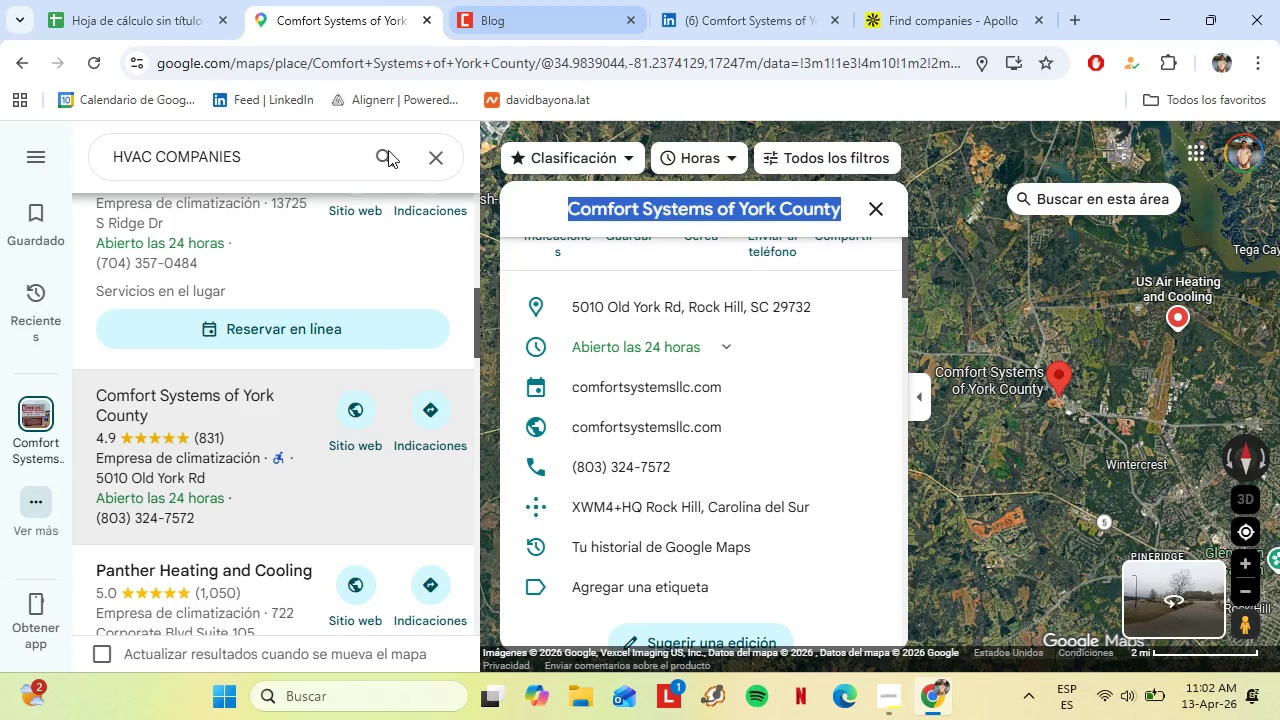 
scroll: coordinate [229, 491], scroll_direction: down, amount: 2.0
 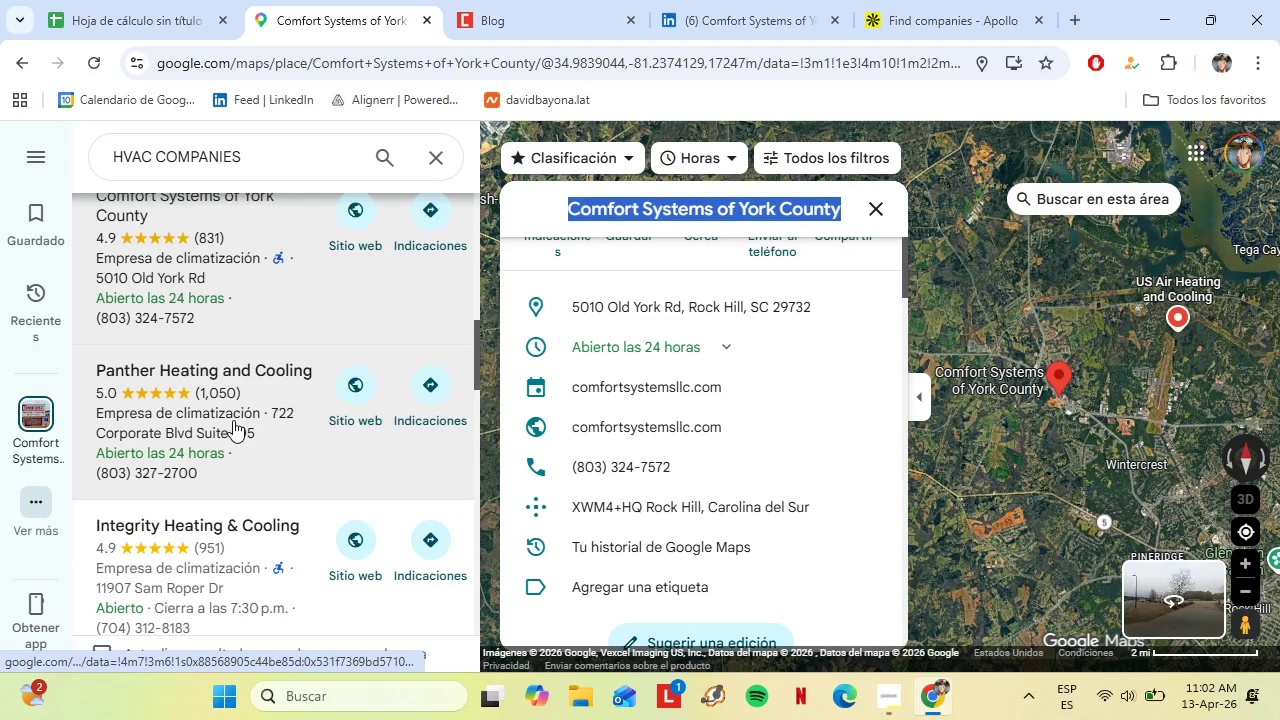 
left_click([233, 419])
 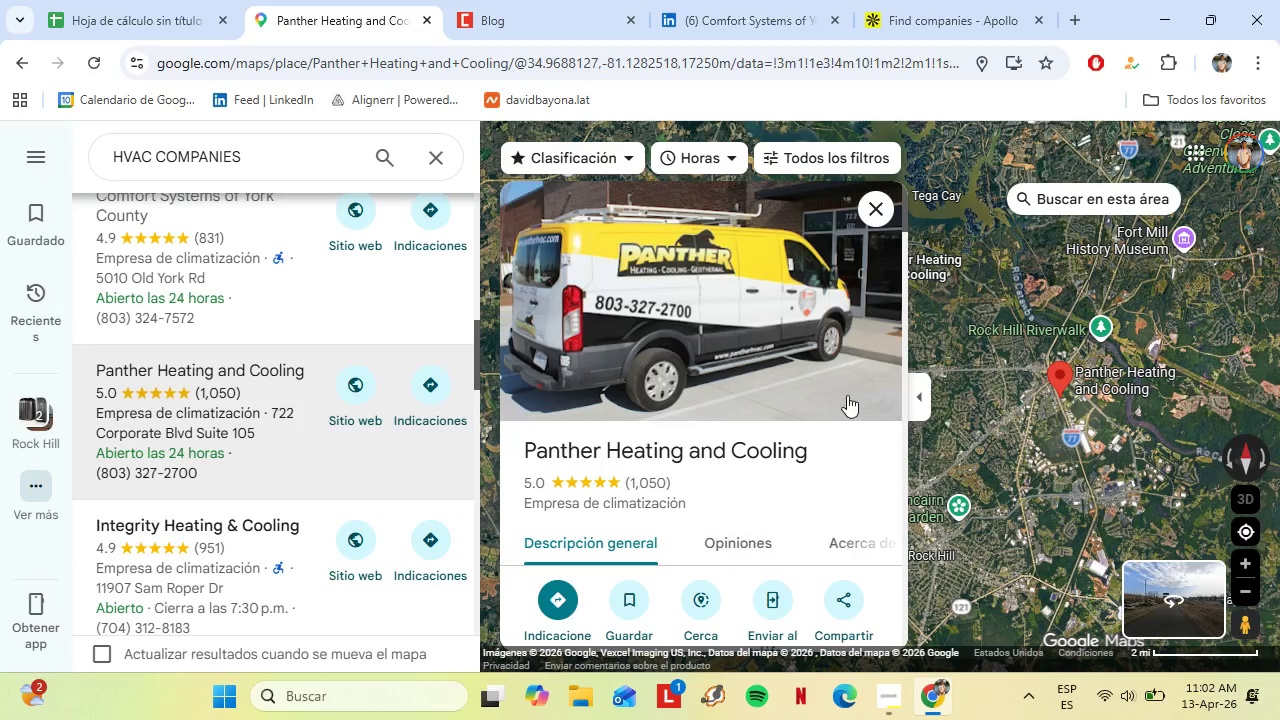 
wait(6.7)
 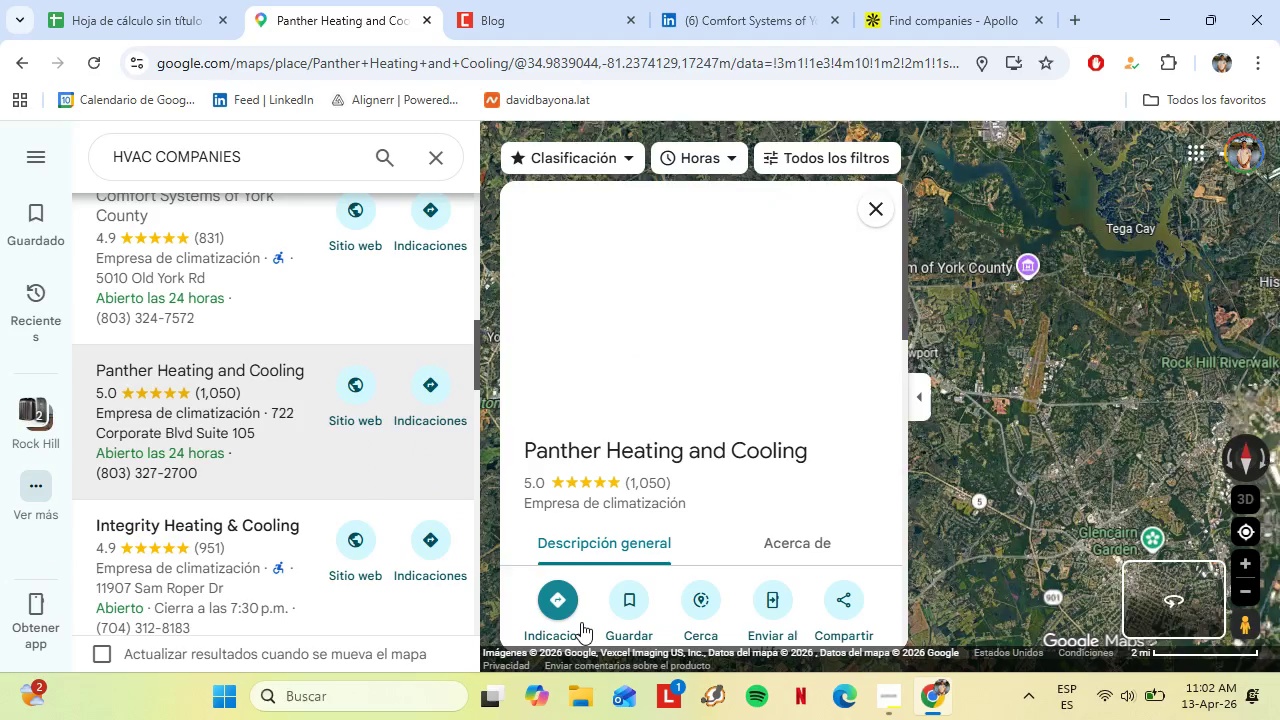 
scroll: coordinate [810, 484], scroll_direction: down, amount: 1.0
 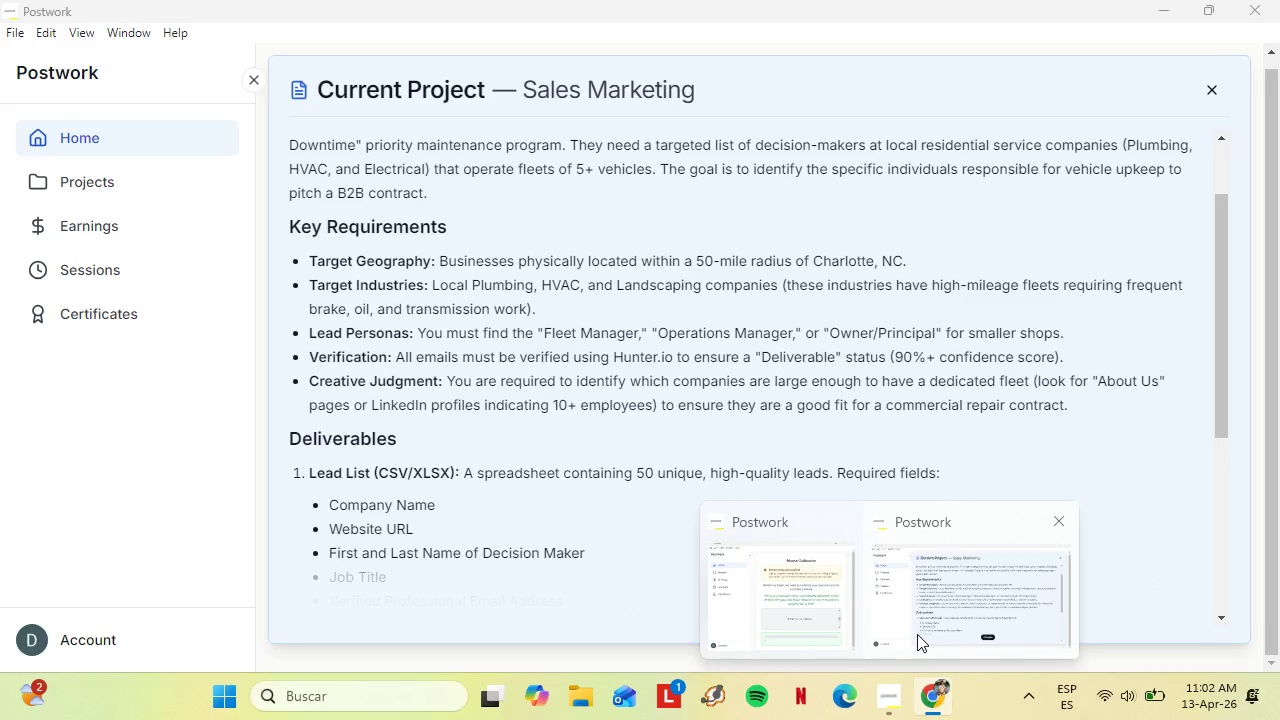 
wait(9.53)
 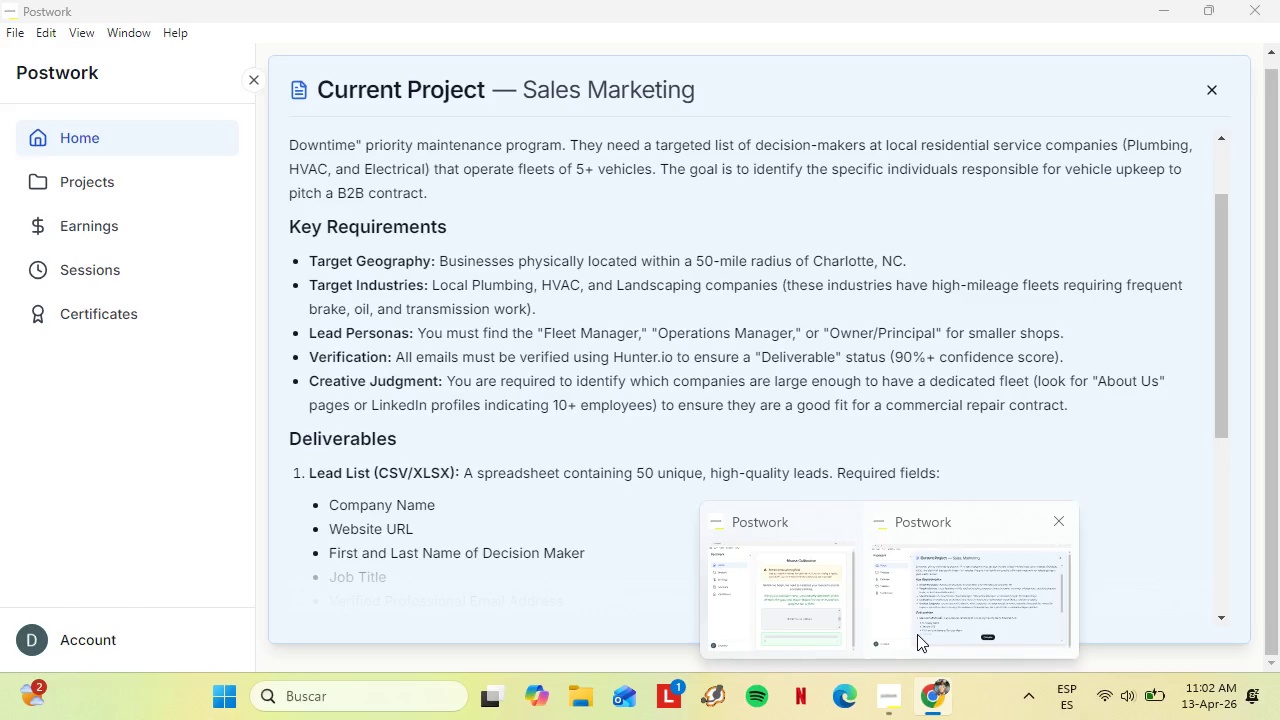 
scroll: coordinate [799, 410], scroll_direction: down, amount: 2.0
 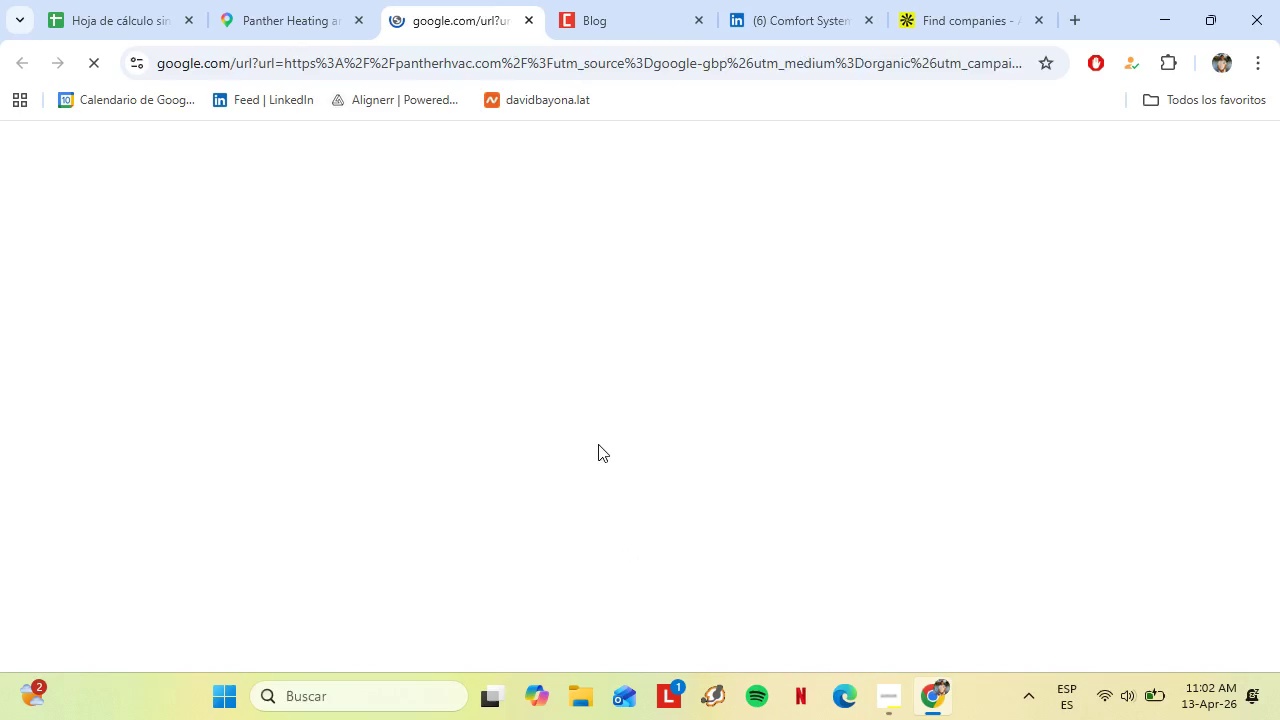 
mouse_move([690, 43])
 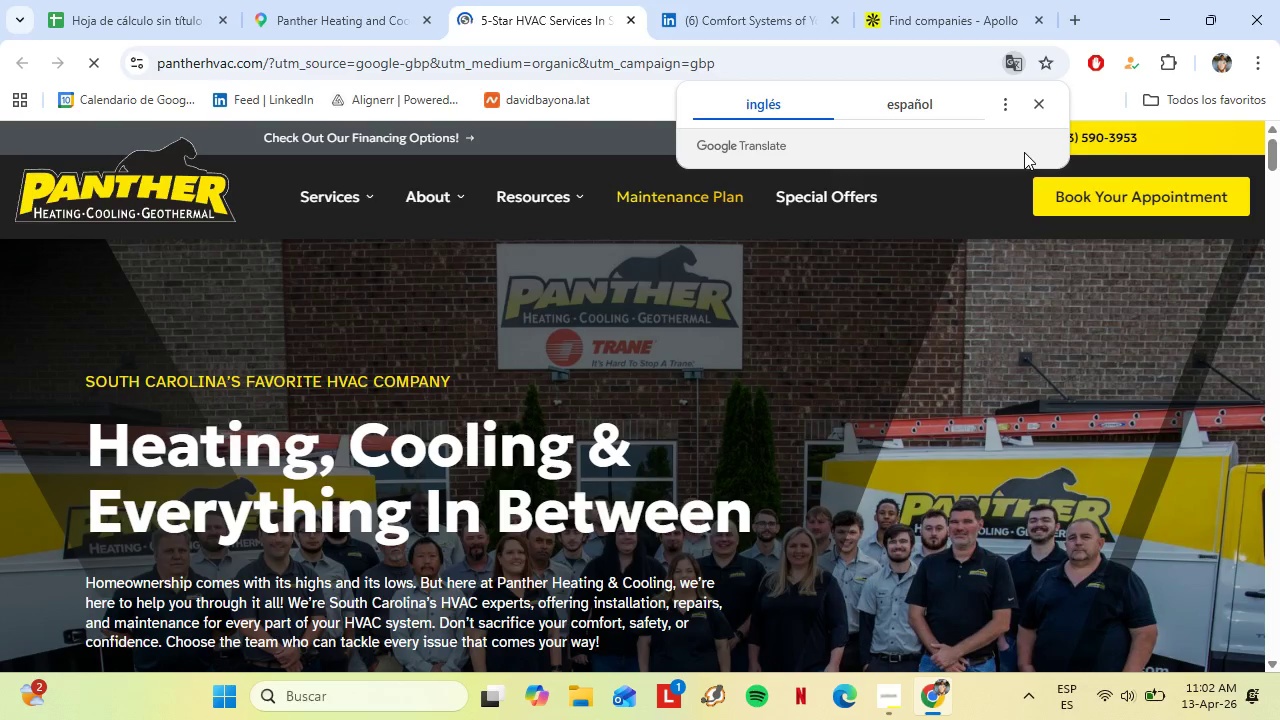 
left_click([1041, 97])
 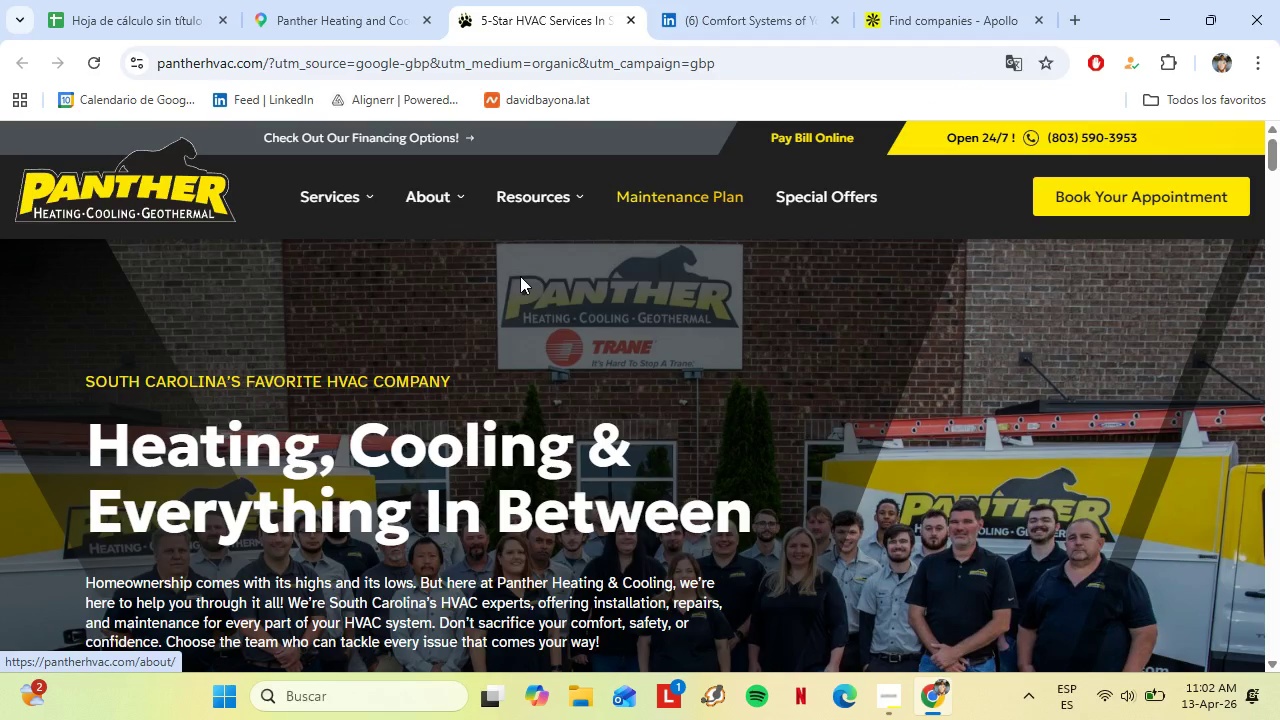 
left_click([463, 255])
 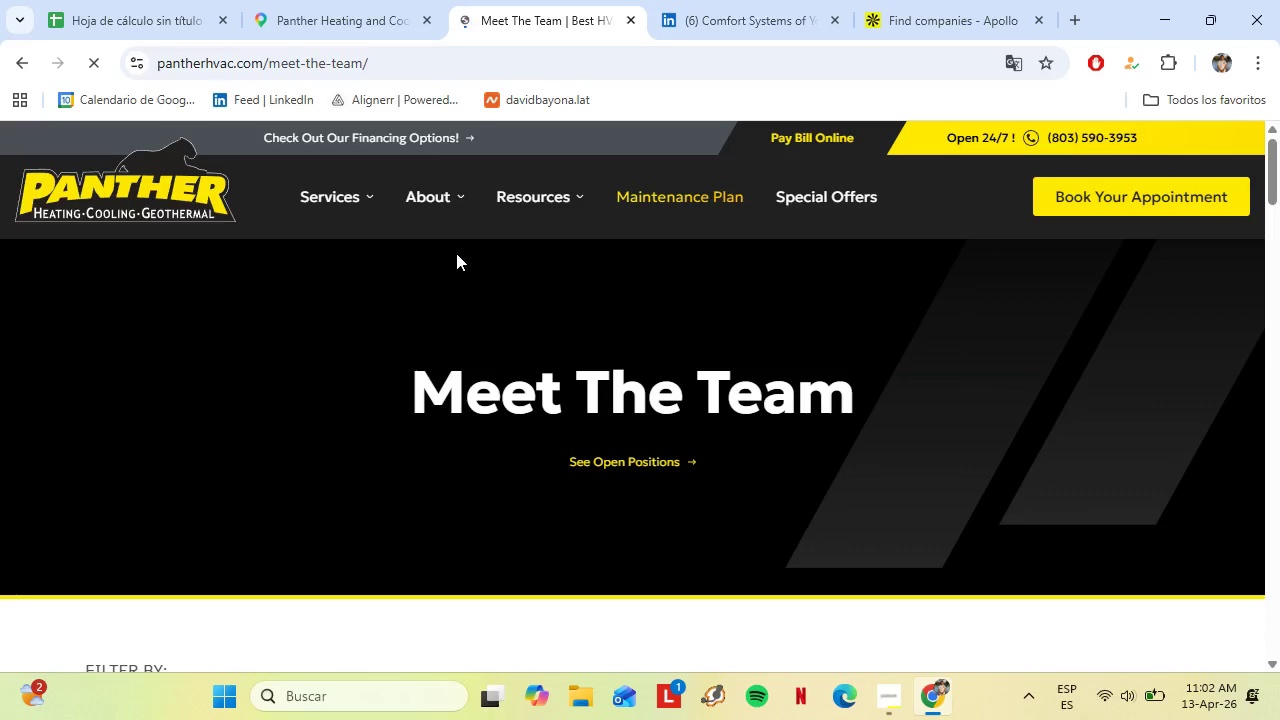 
scroll: coordinate [598, 345], scroll_direction: down, amount: 3.0
 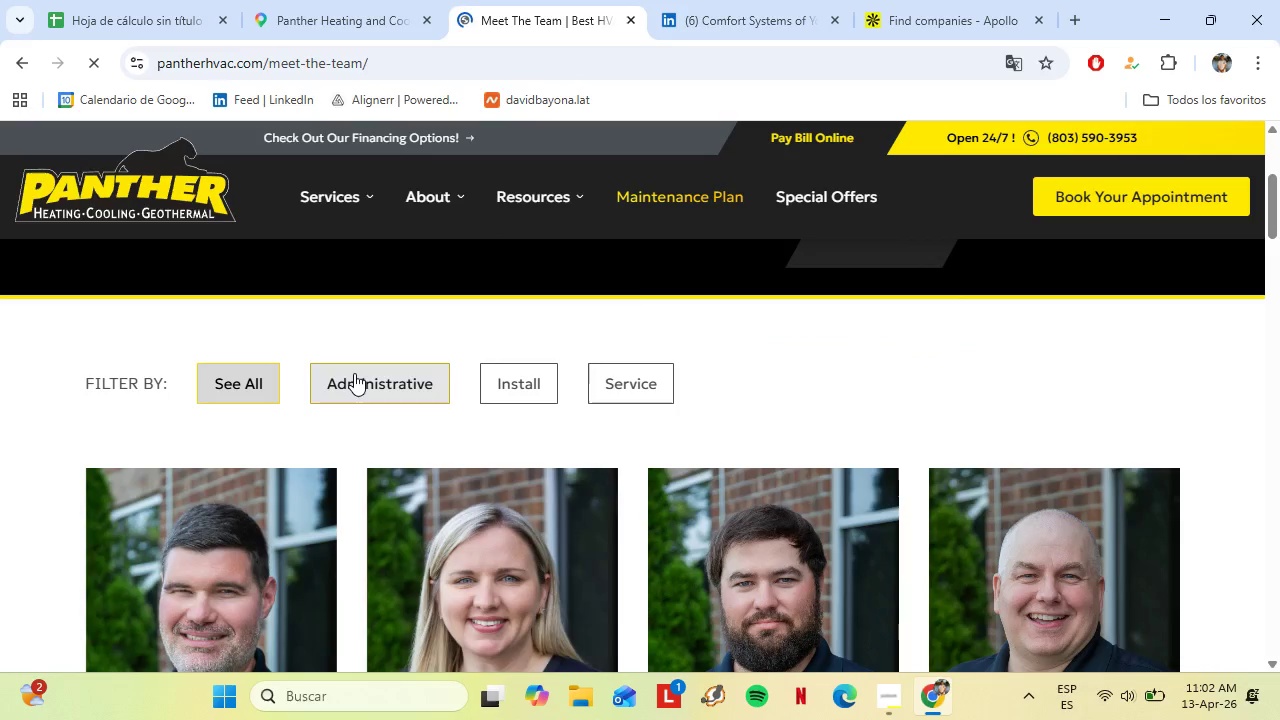 
left_click([354, 373])
 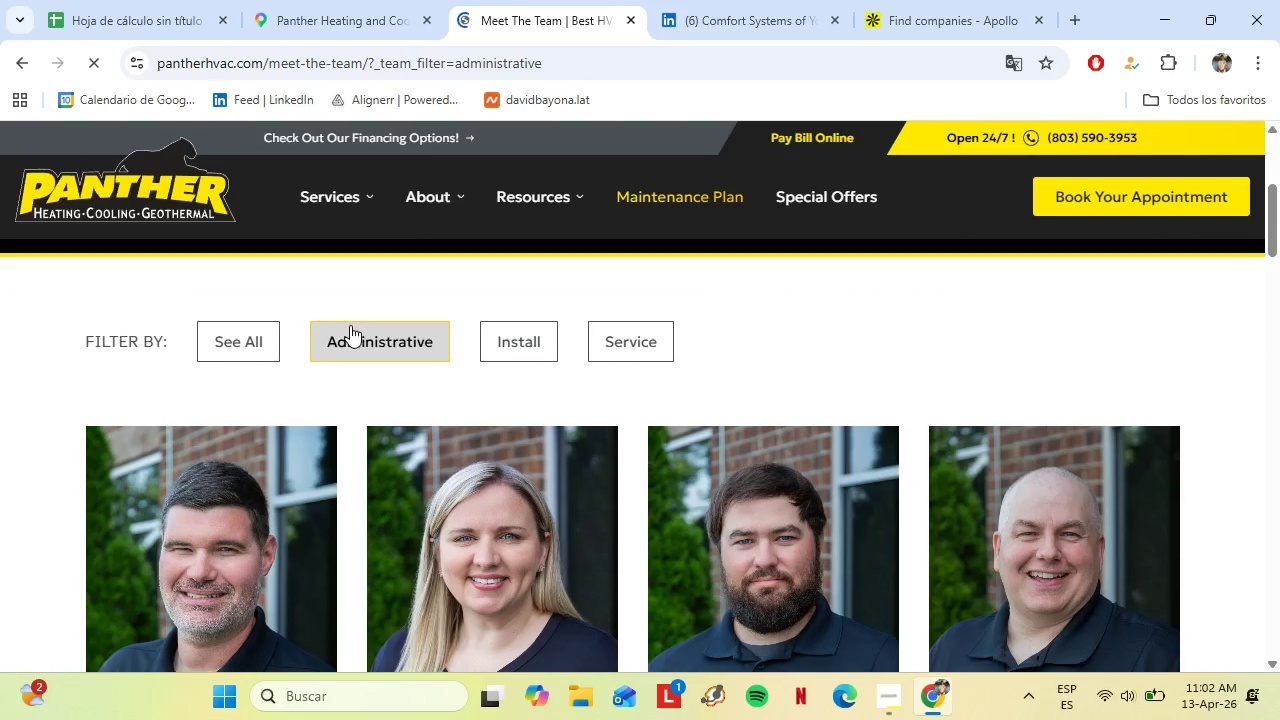 
scroll: coordinate [350, 325], scroll_direction: down, amount: 3.0
 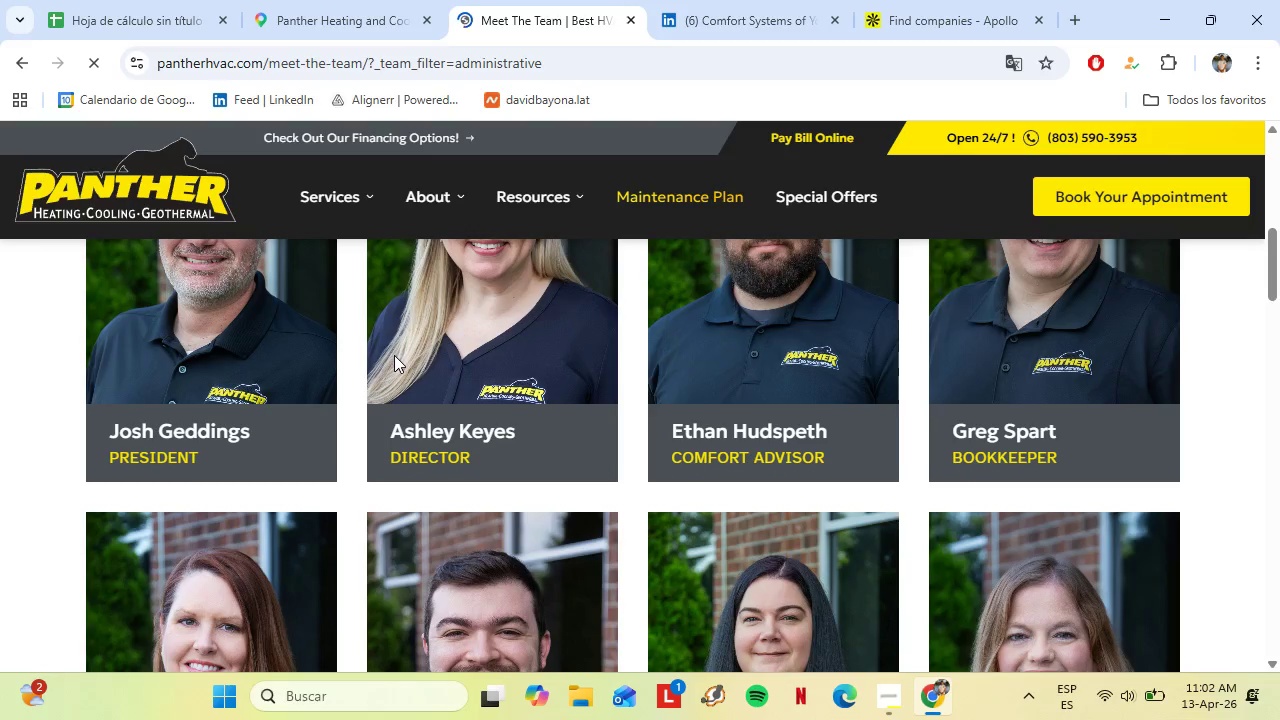 
scroll: coordinate [394, 355], scroll_direction: up, amount: 1.0
 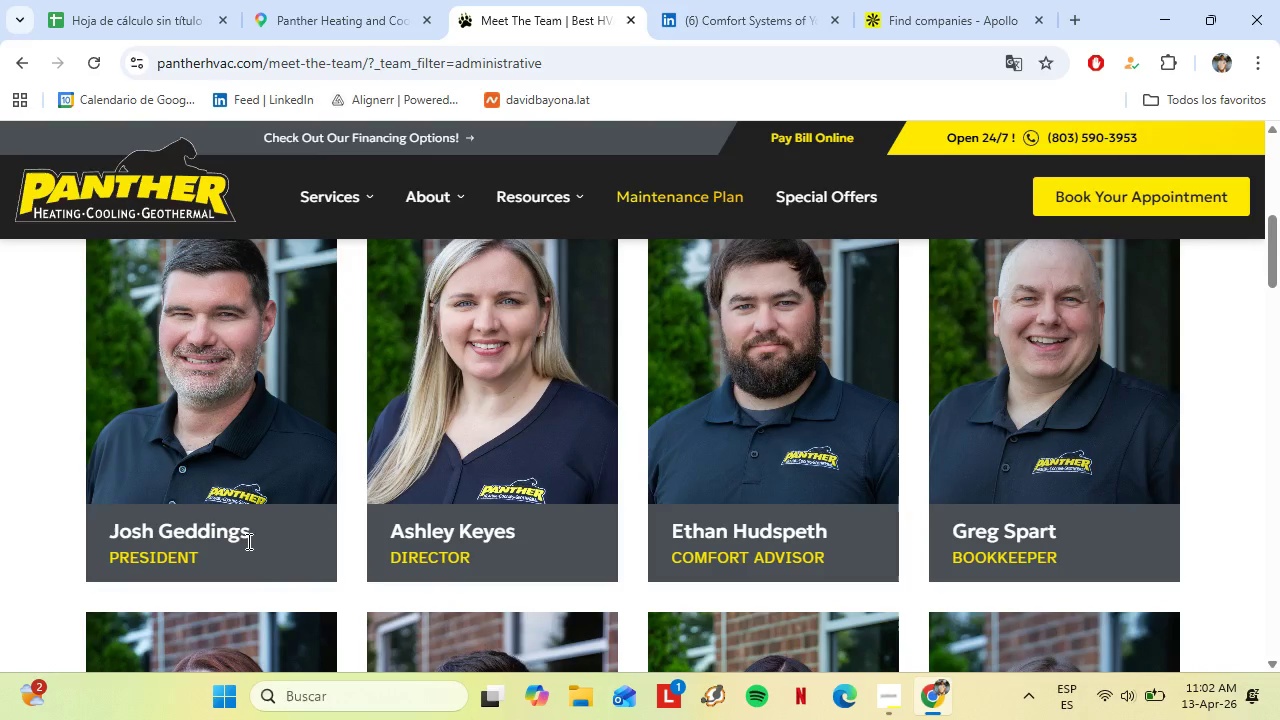 
left_click_drag(start_coordinate=[252, 535], to_coordinate=[112, 536])
 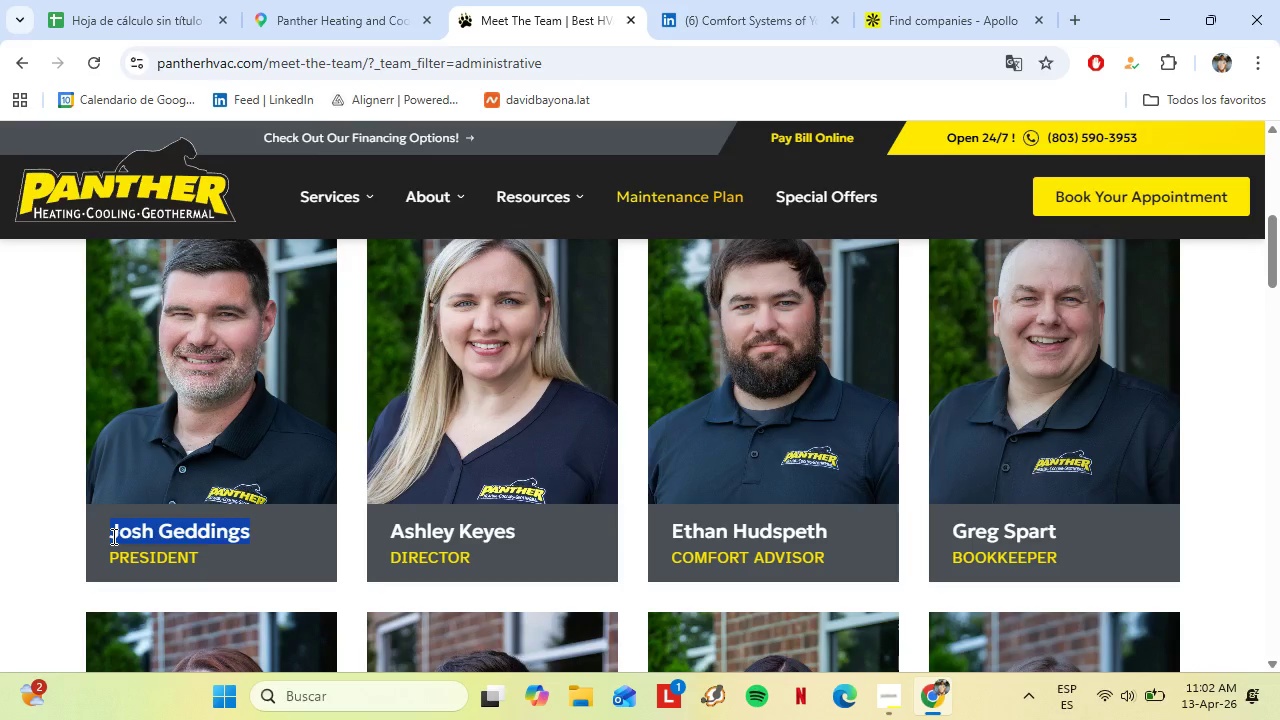 
key(Control+C)
 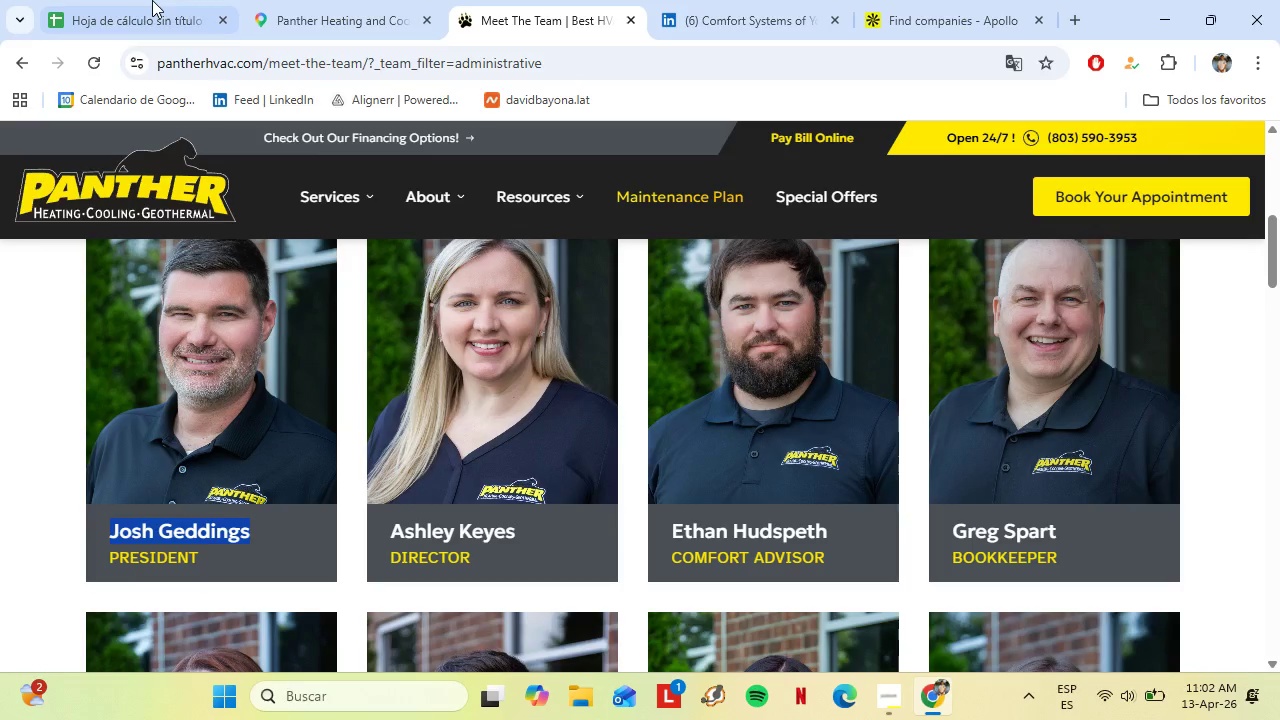 
left_click([147, 0])
 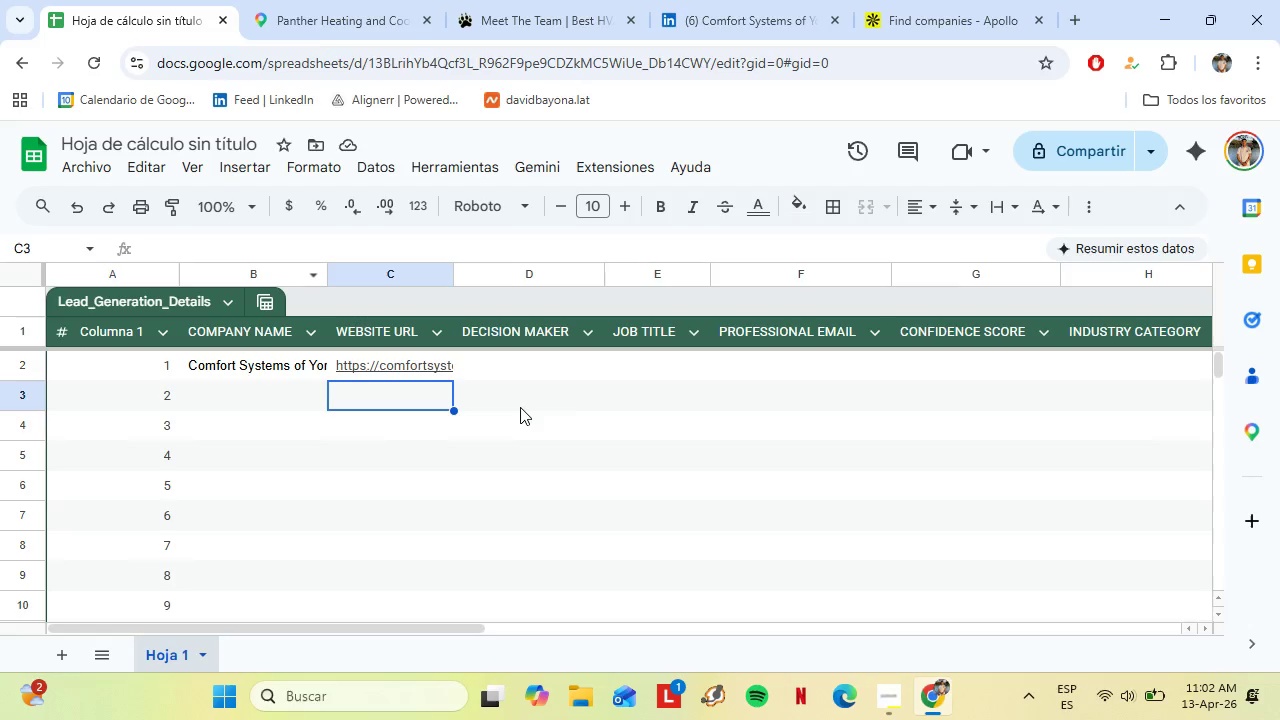 
left_click([517, 403])
 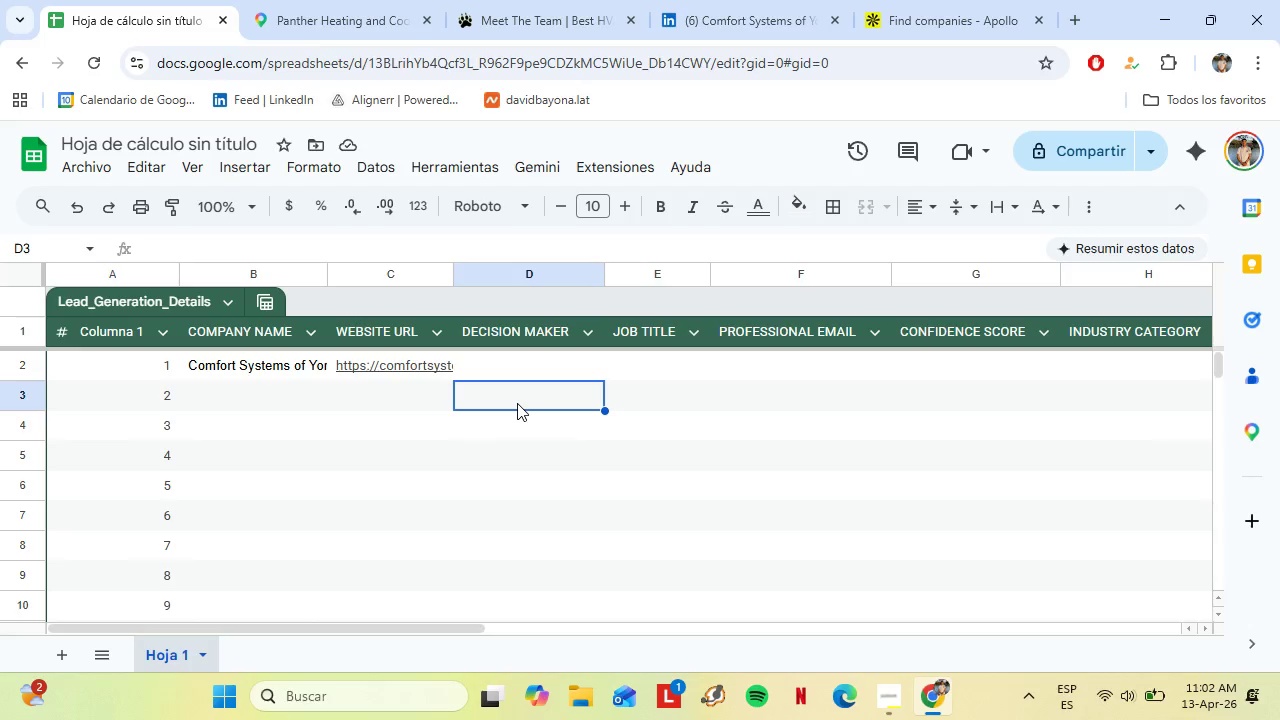 
key(Control+V)
 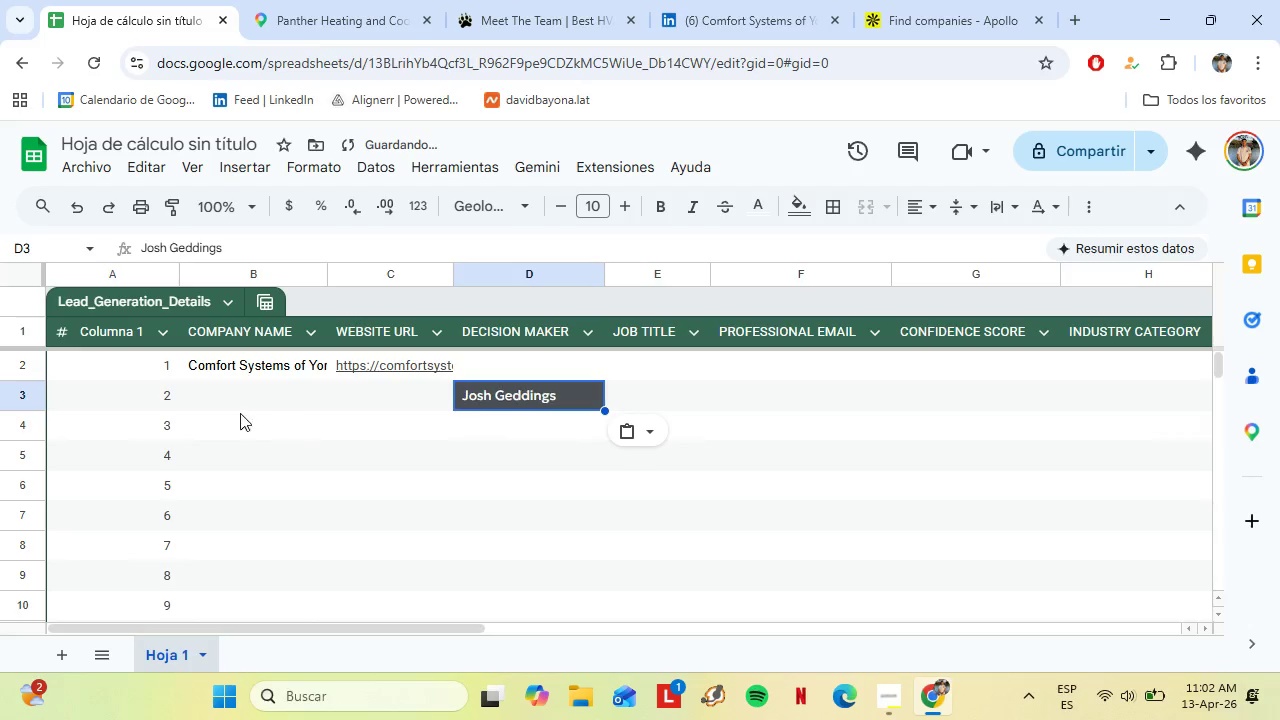 
left_click([223, 388])
 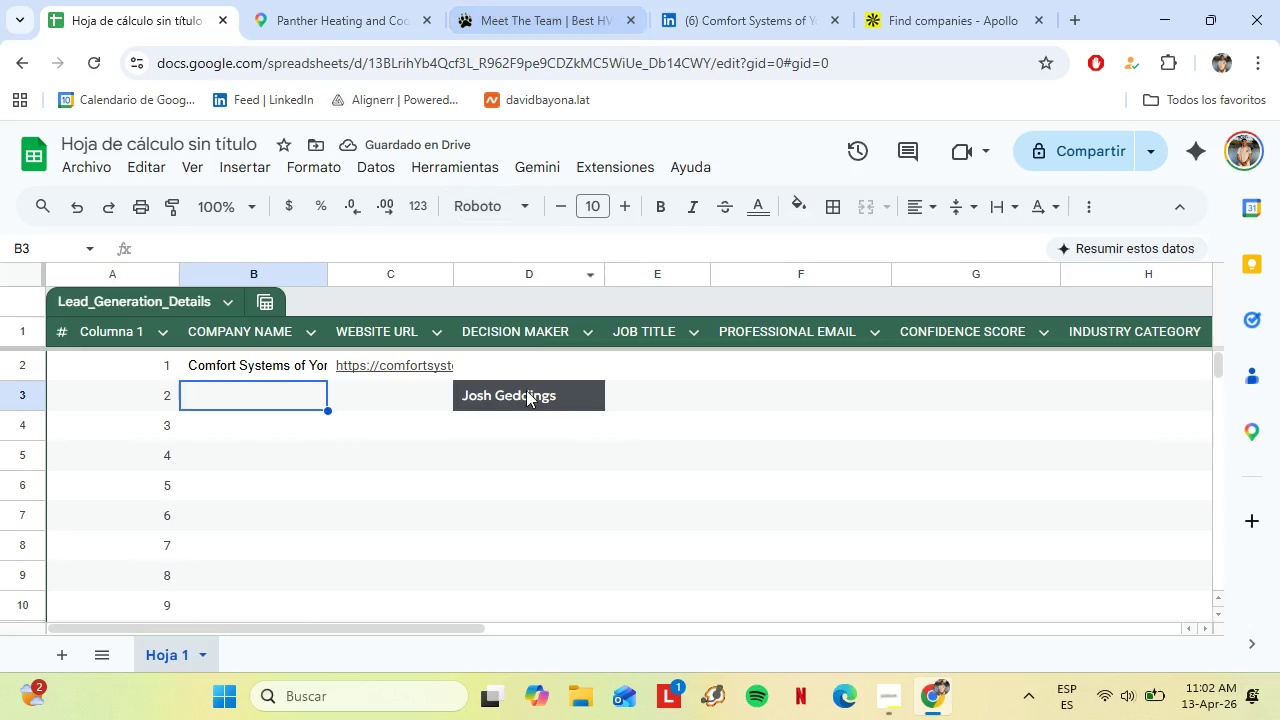 
key(Control+Z)
 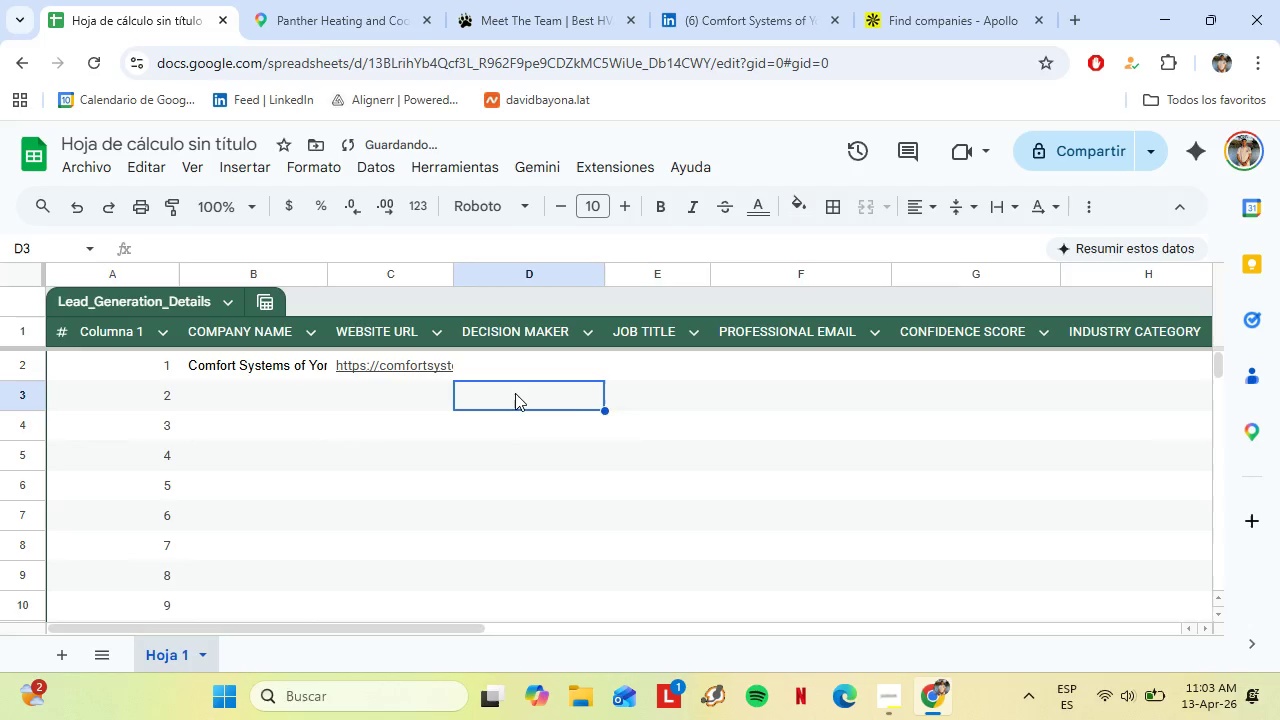 
right_click([515, 393])
 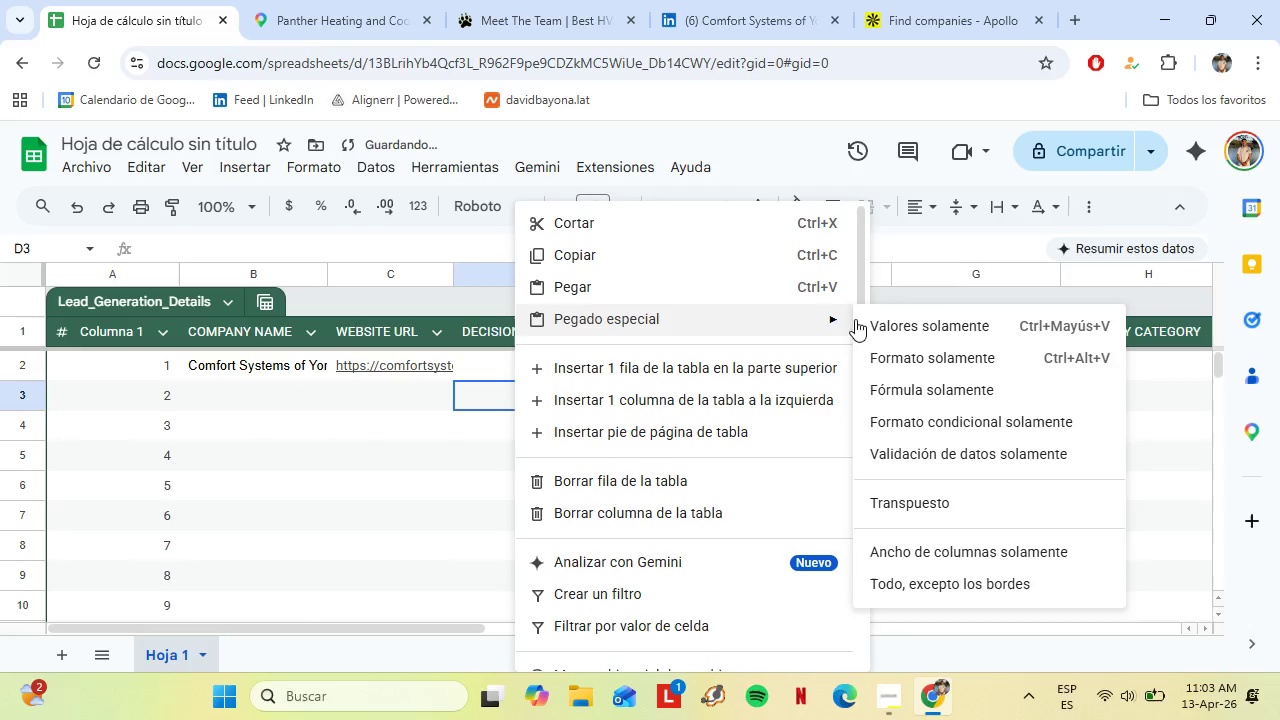 
left_click([913, 325])
 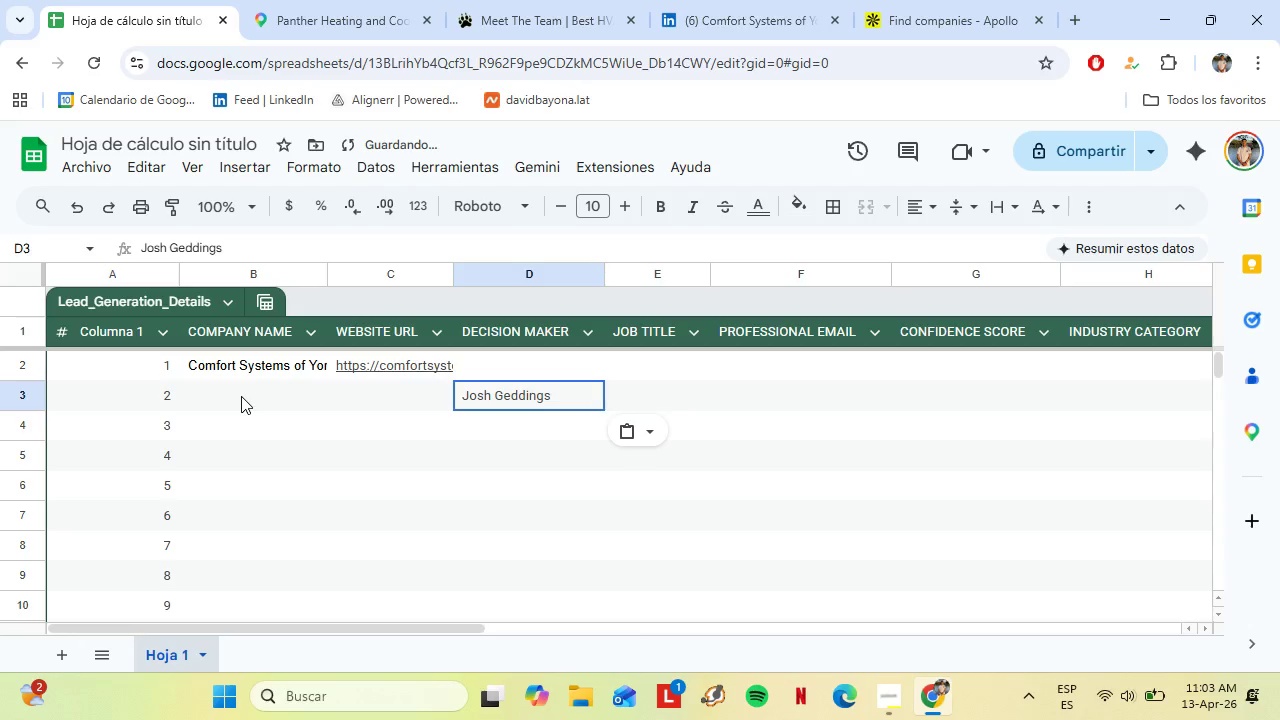 
left_click([241, 395])
 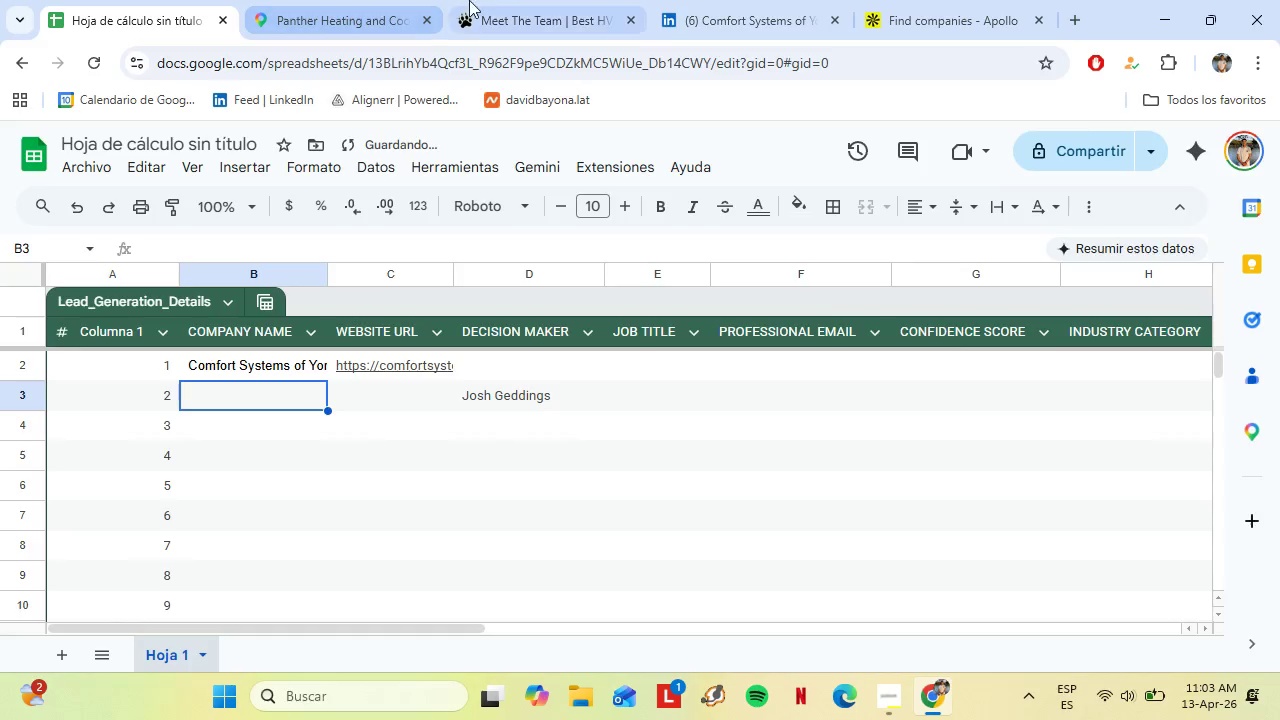 
left_click([469, 0])
 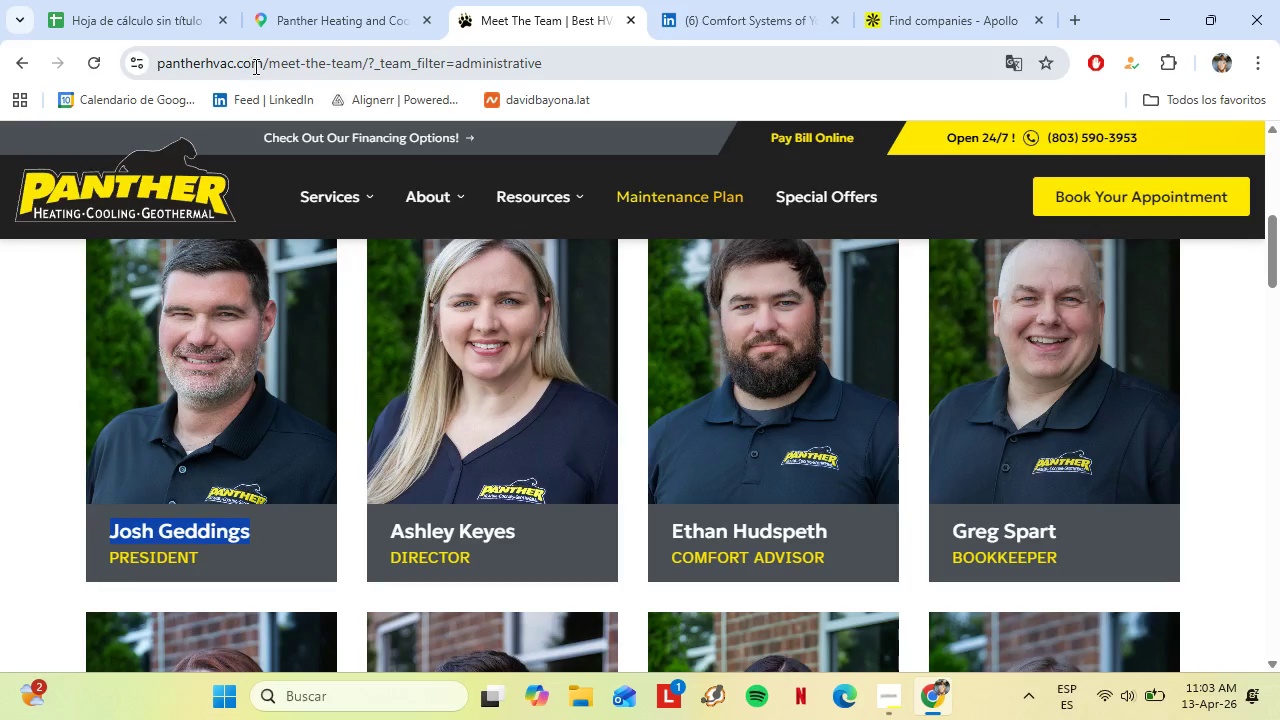 
left_click_drag(start_coordinate=[261, 68], to_coordinate=[155, 77])
 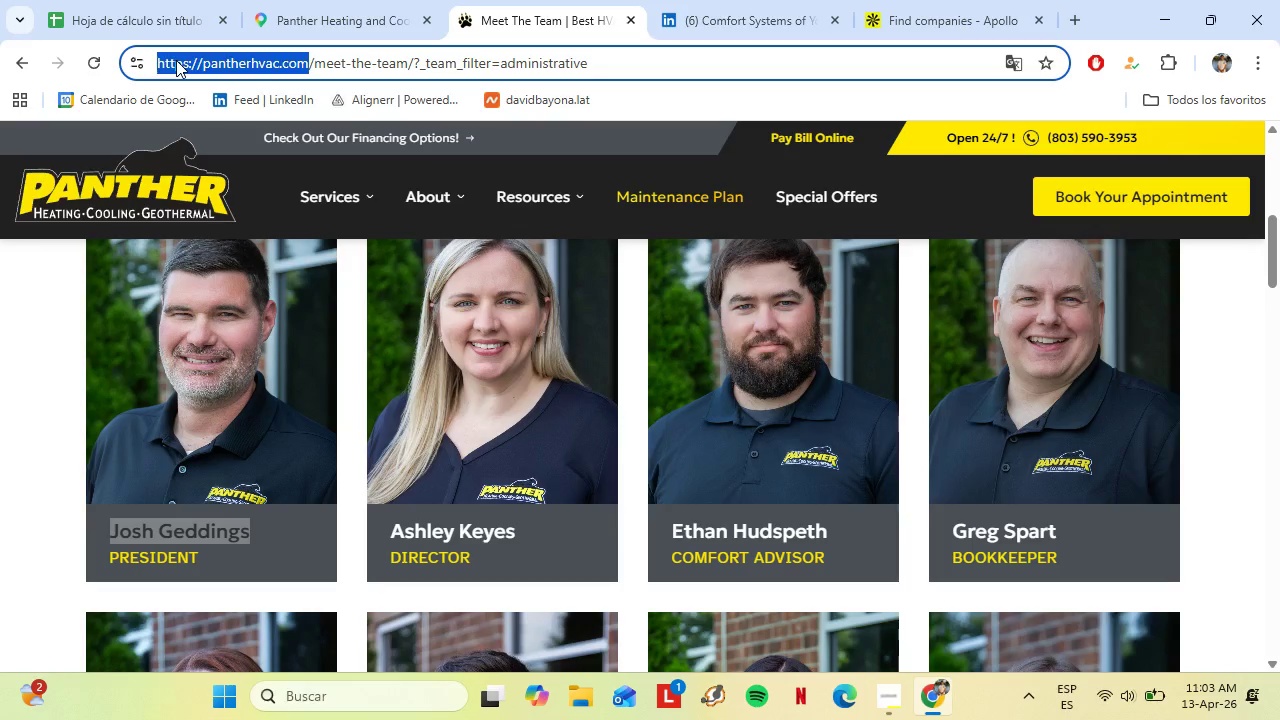 
left_click([176, 60])
 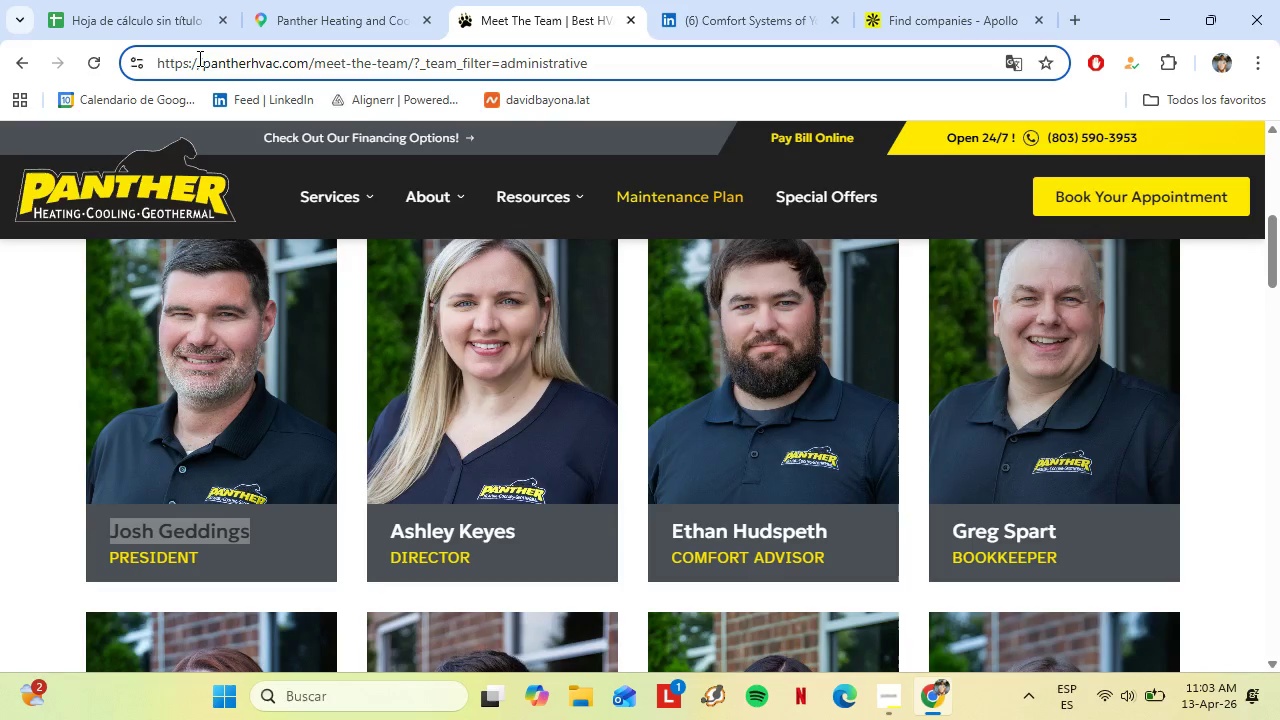 
left_click_drag(start_coordinate=[198, 58], to_coordinate=[304, 68])
 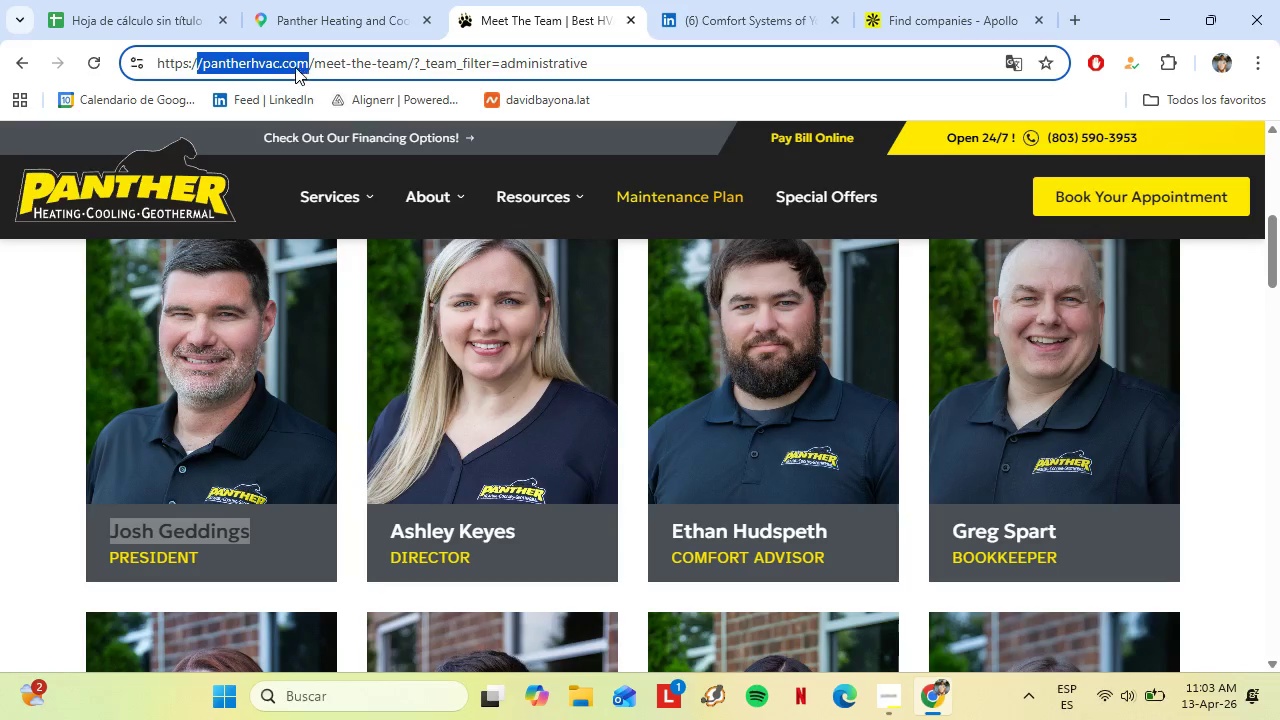 
key(Control+C)
 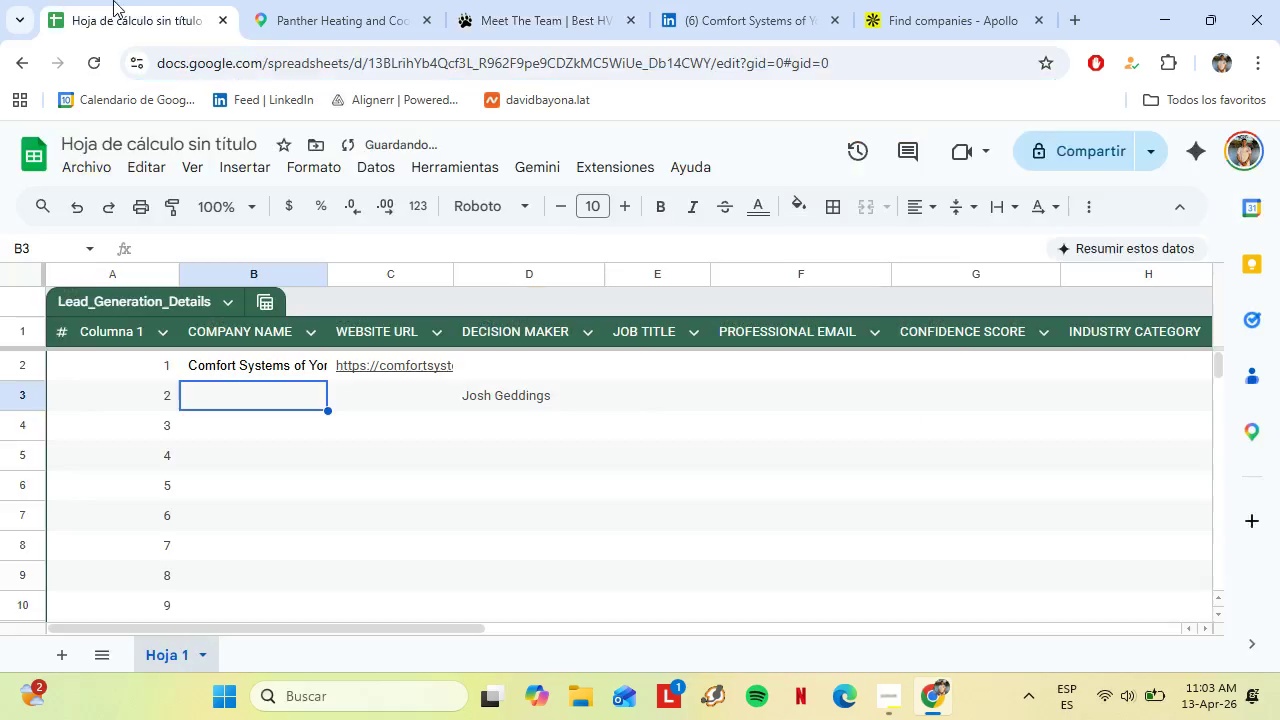 
left_click([113, 0])
 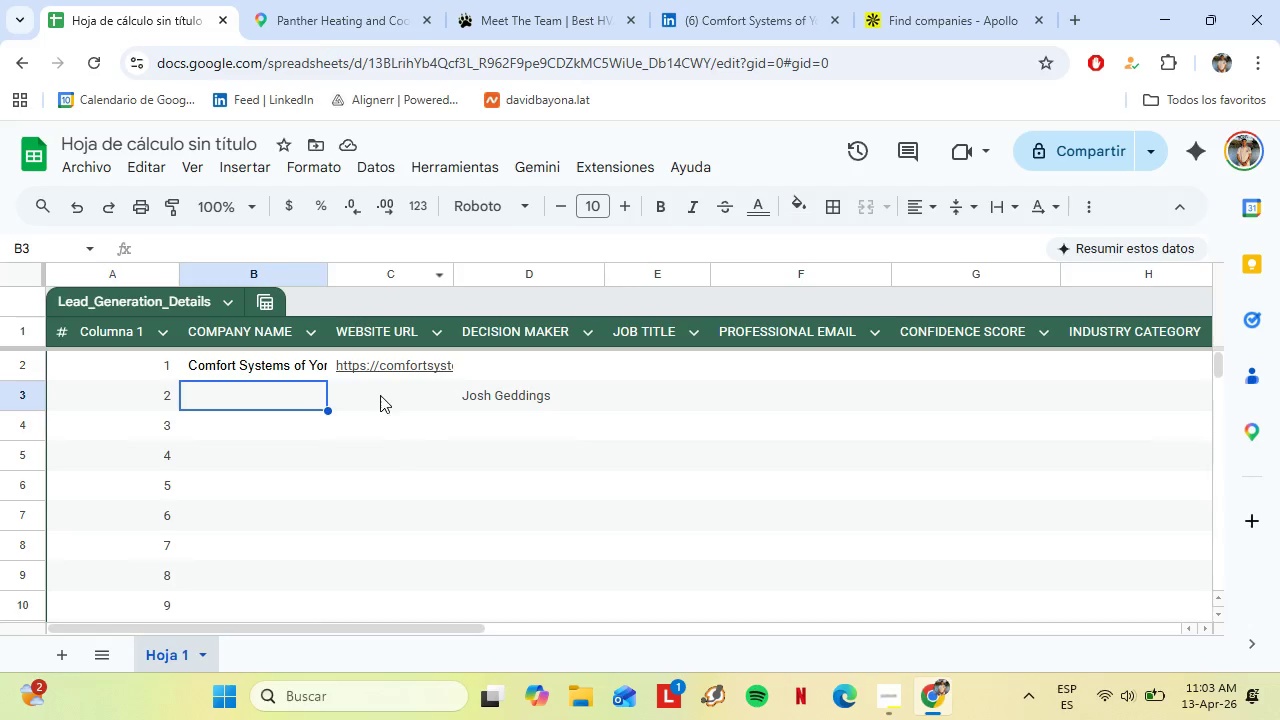 
left_click([380, 395])
 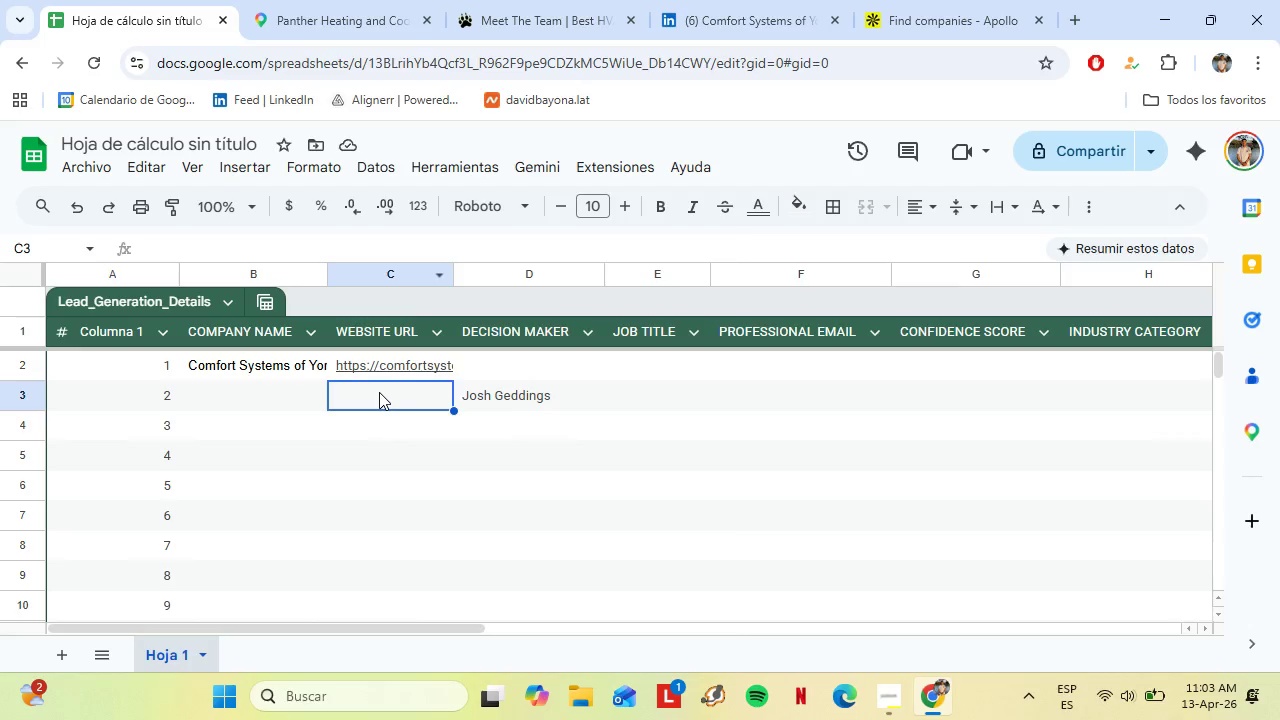 
right_click([379, 392])
 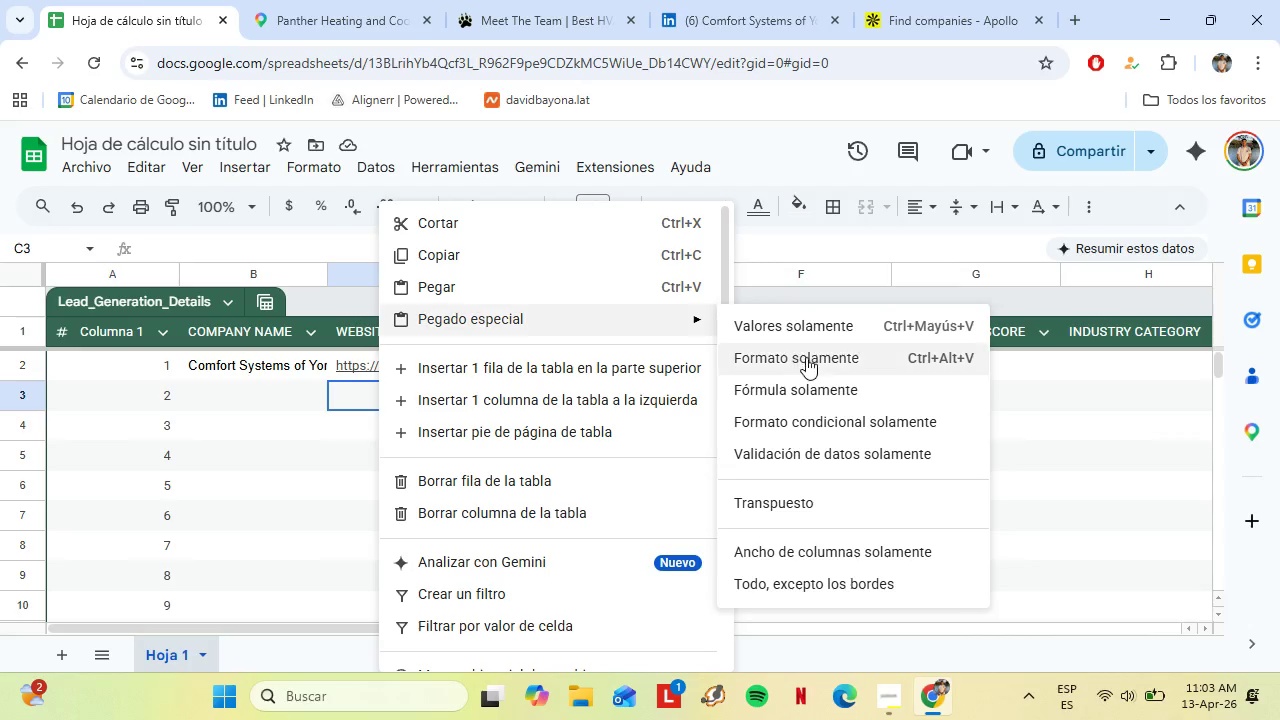 
left_click([796, 333])
 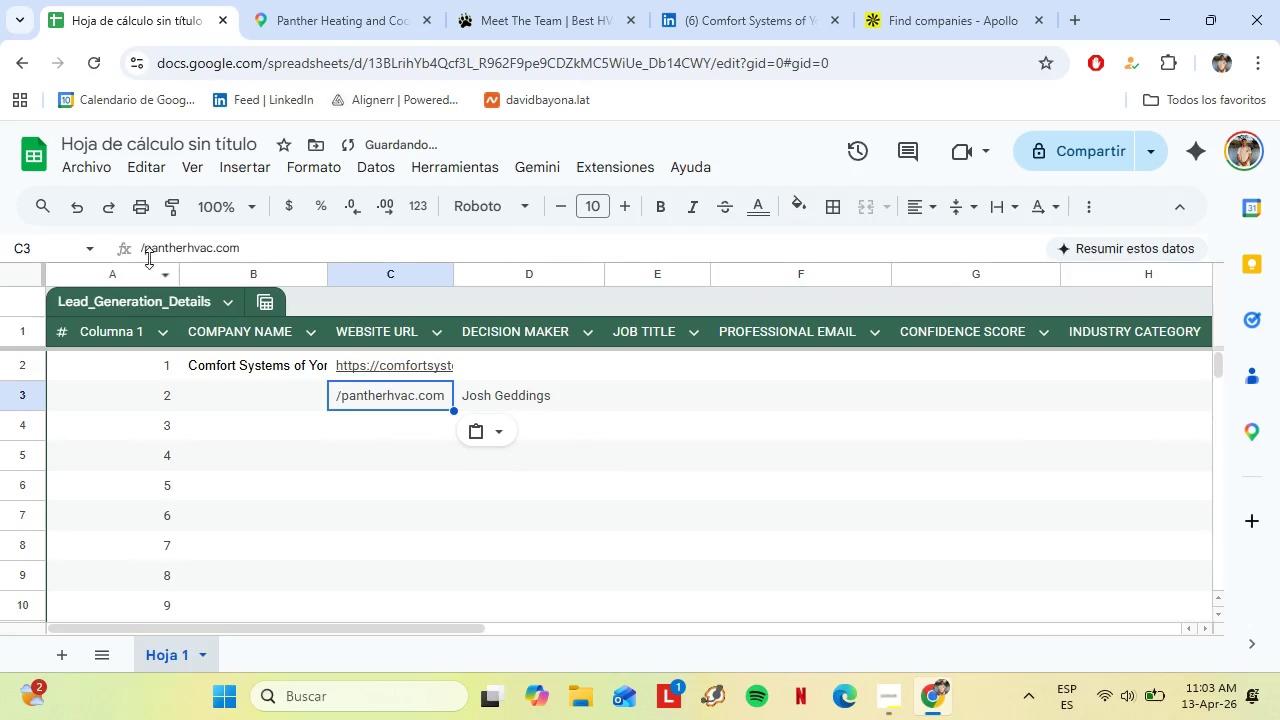 
left_click_drag(start_coordinate=[147, 254], to_coordinate=[138, 254])
 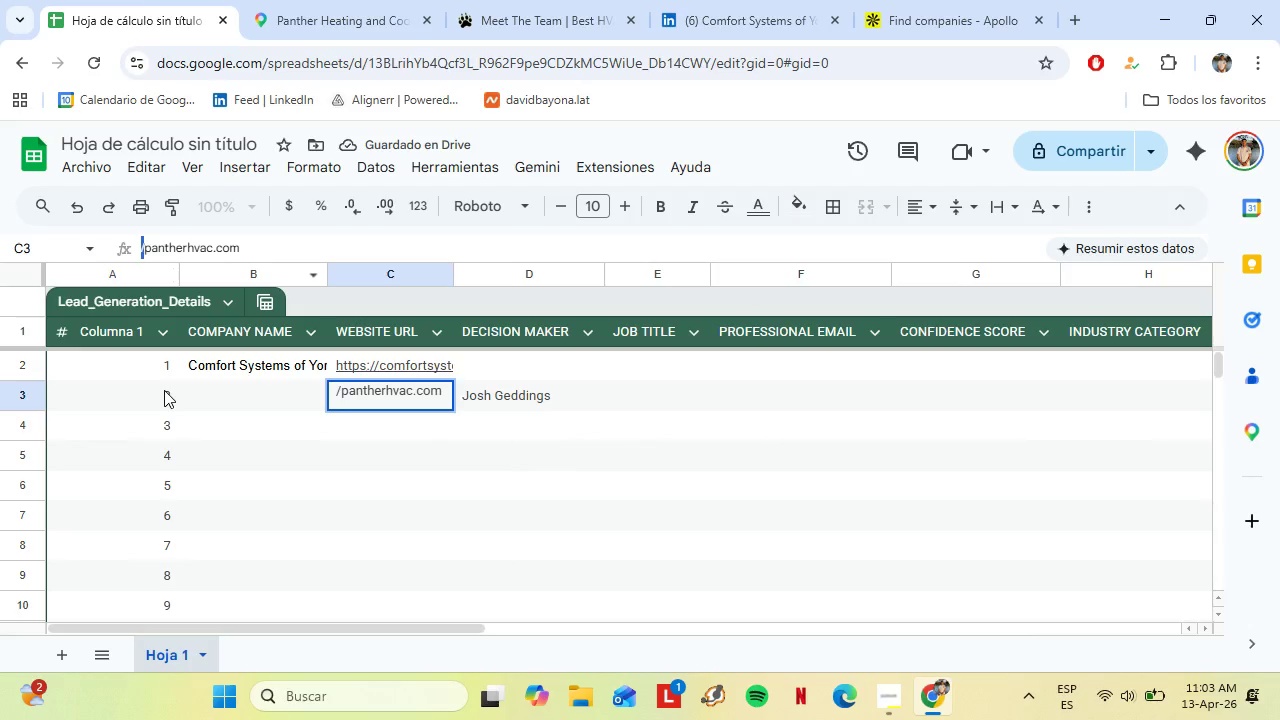 
key(Backspace)
 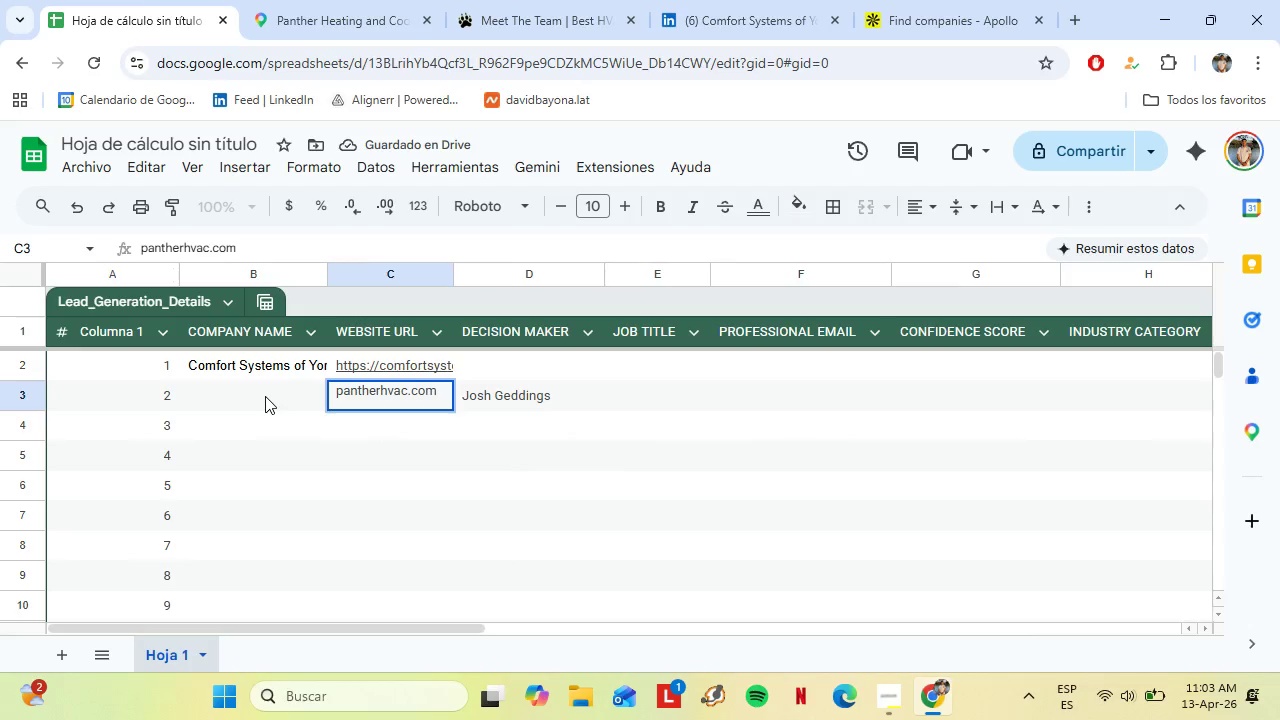 
left_click([265, 396])
 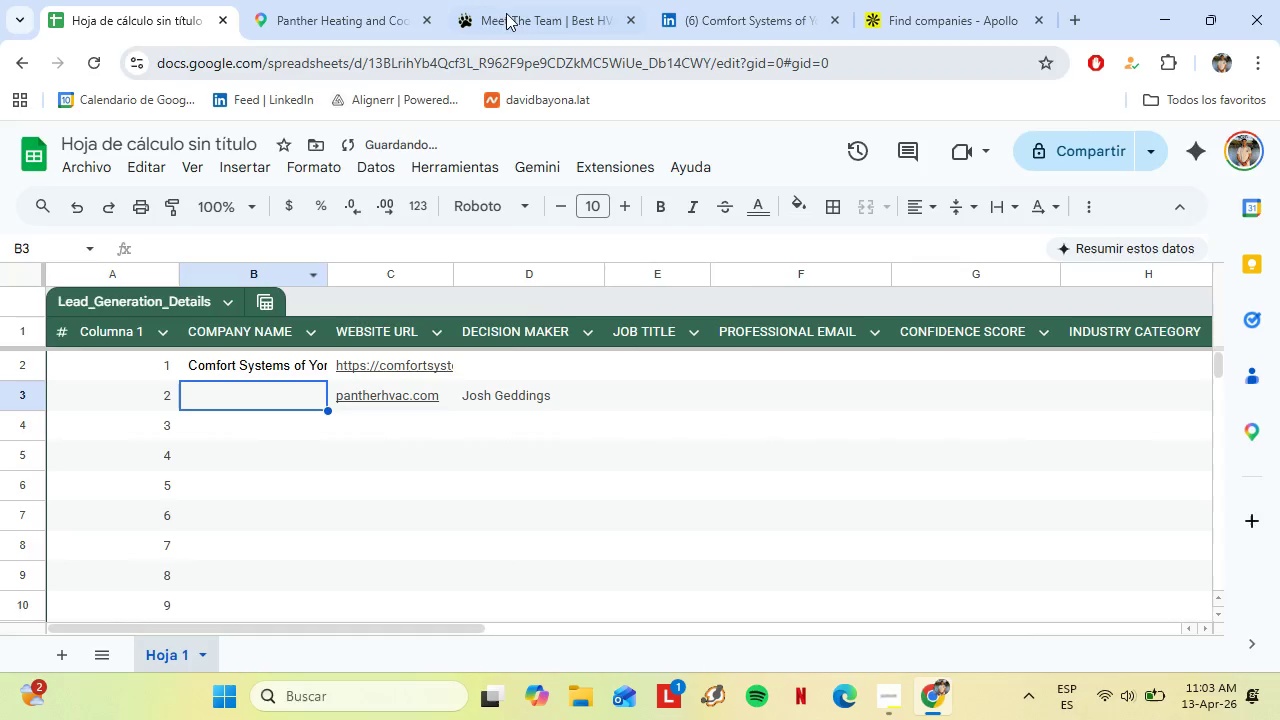 
left_click([508, 6])
 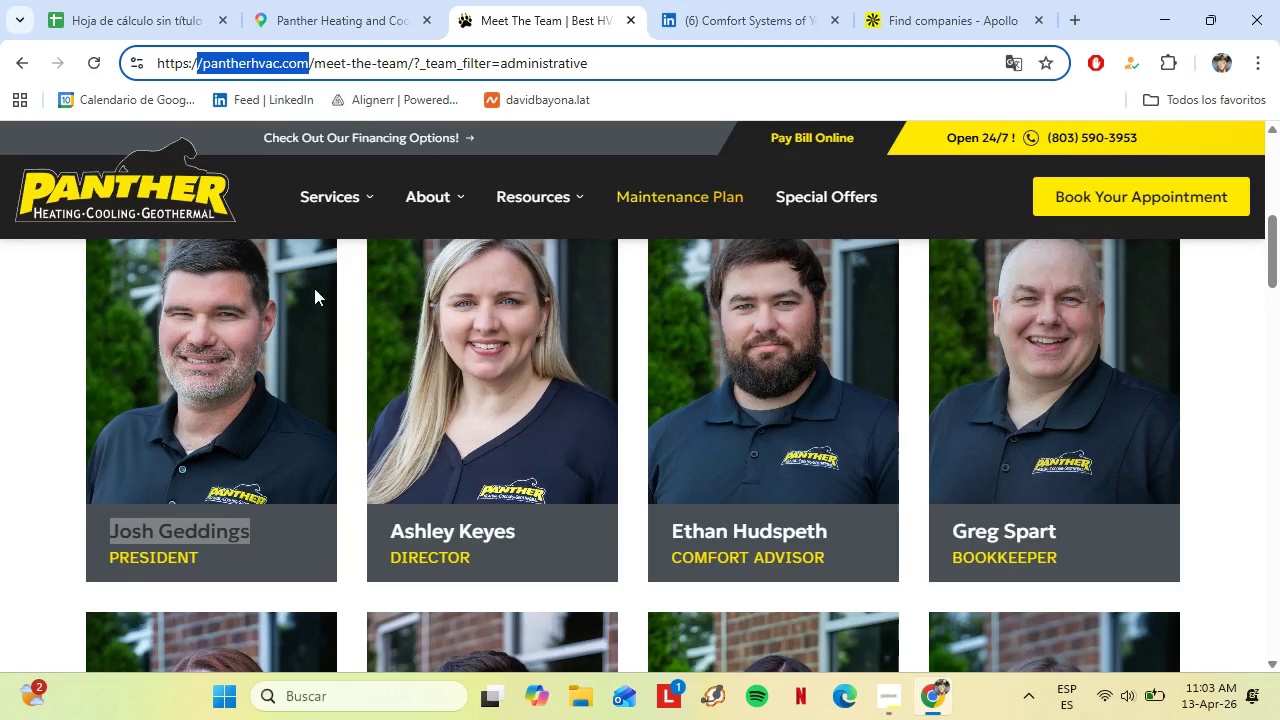 
scroll: coordinate [330, 333], scroll_direction: up, amount: 6.0
 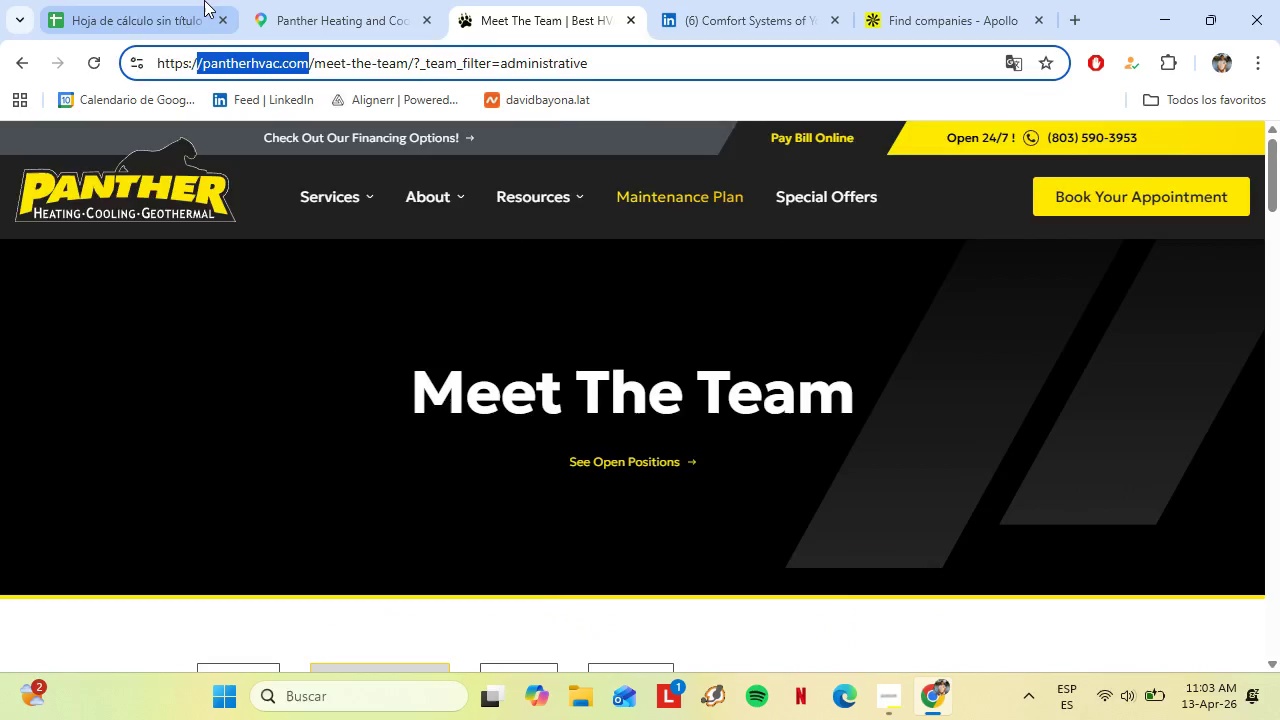 
left_click([204, 0])
 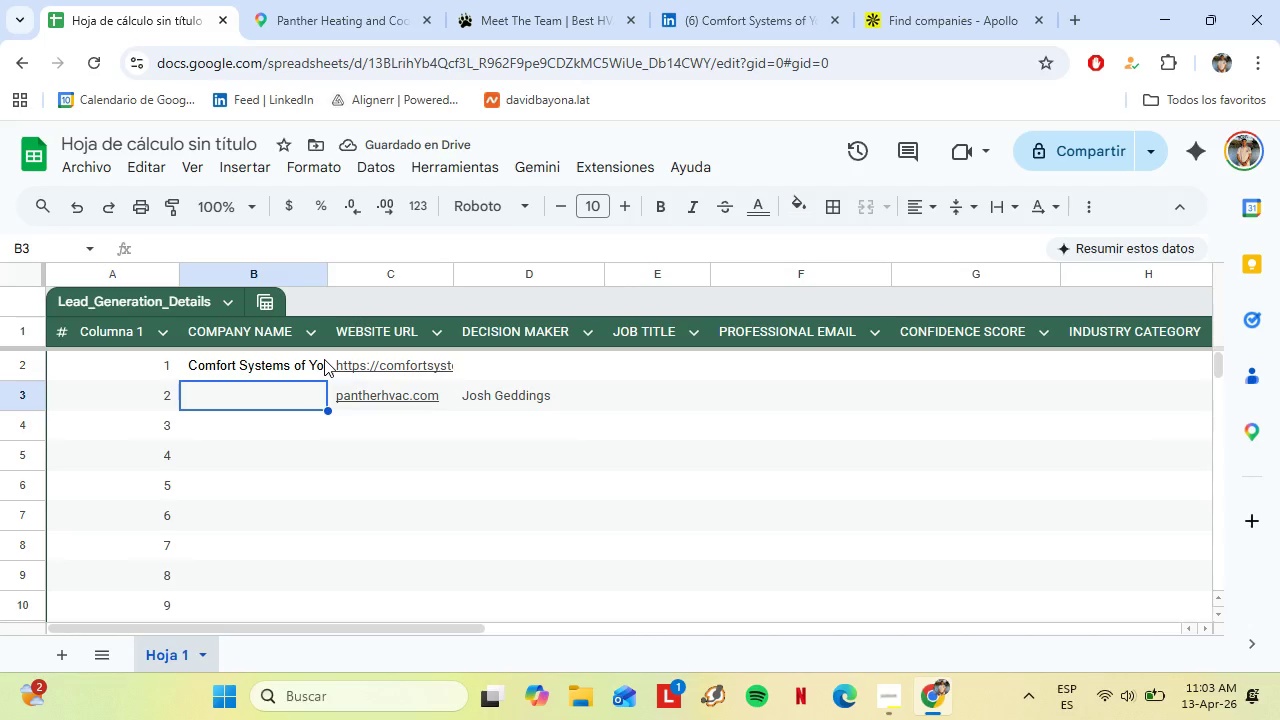 
type(Panther)
 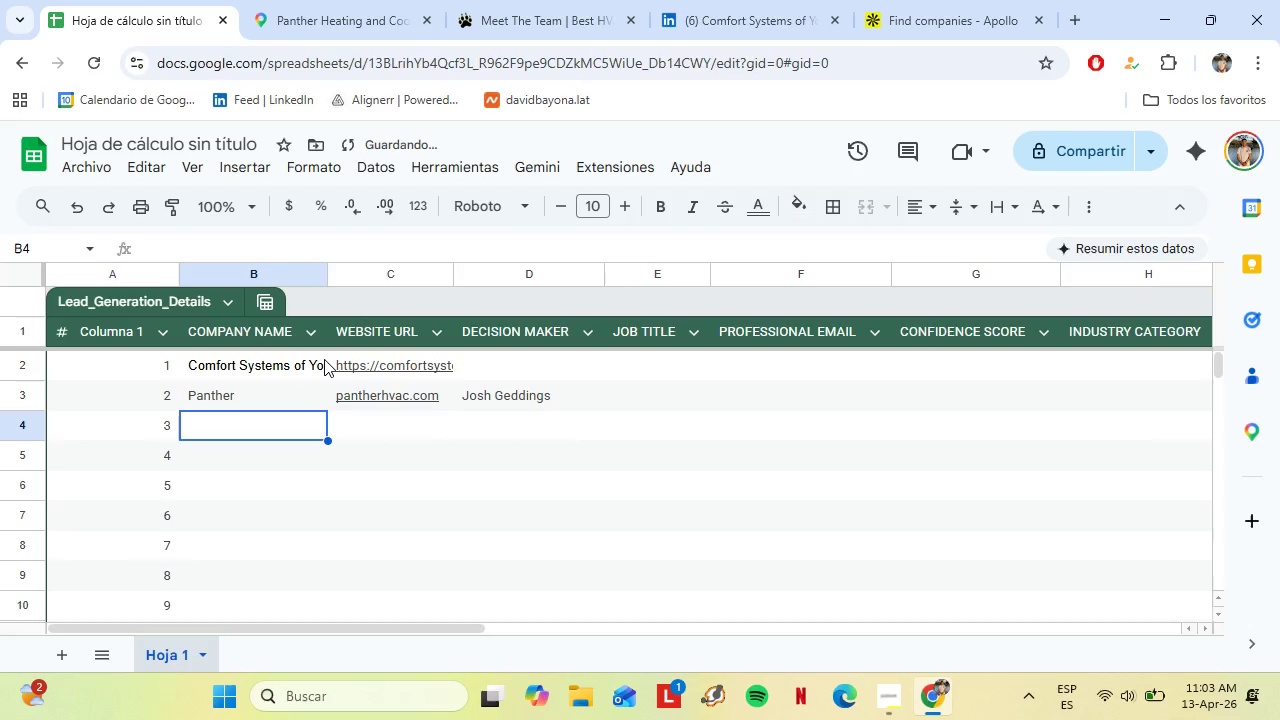 
key(Enter)
 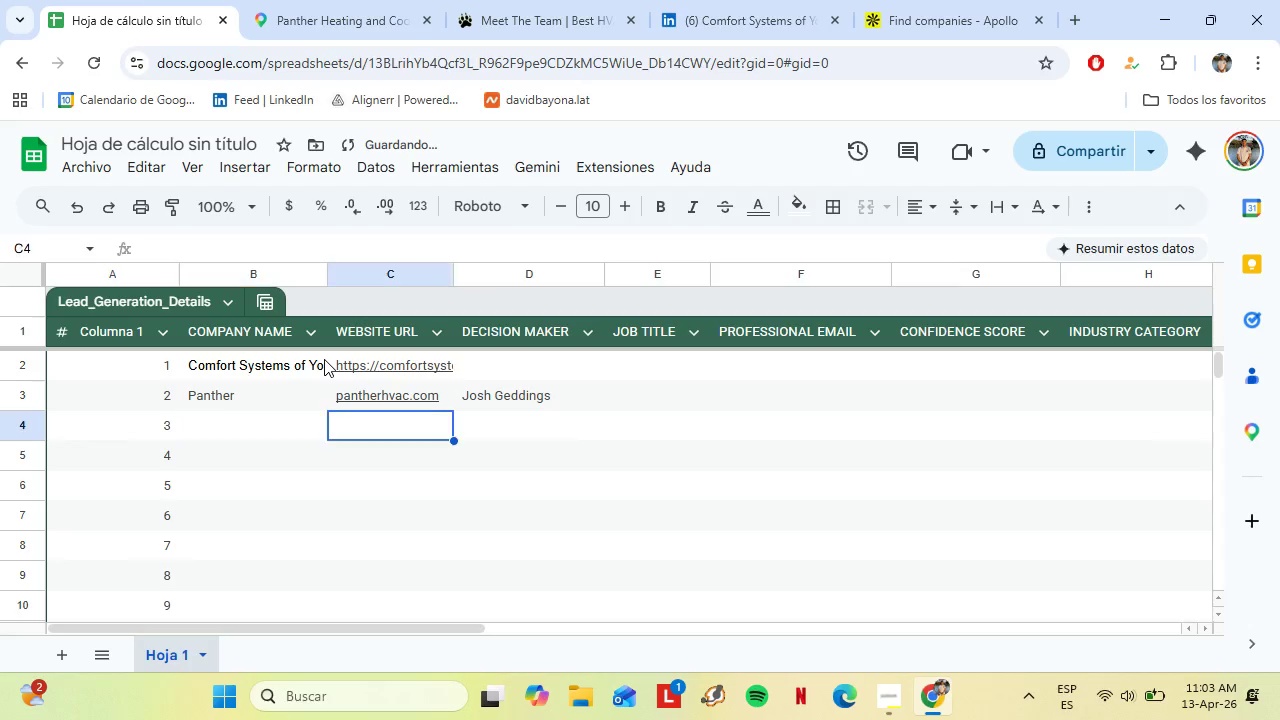 
key(ArrowRight)
 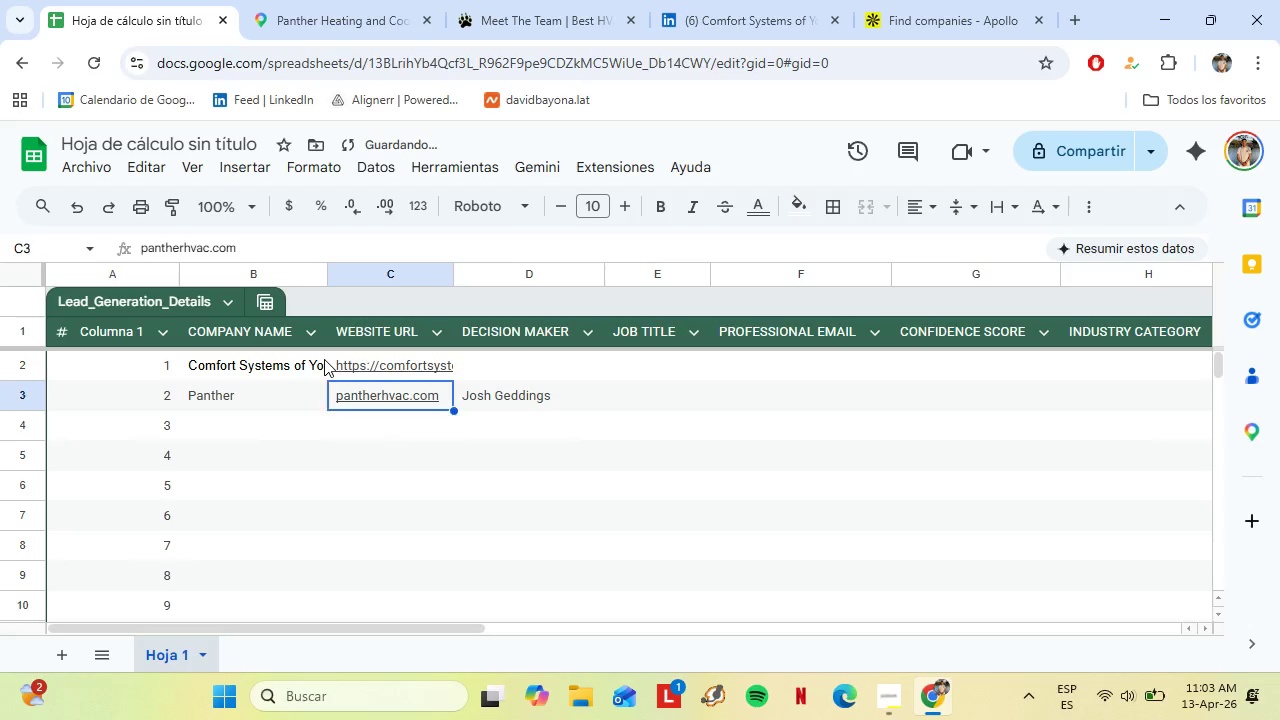 
key(ArrowUp)
 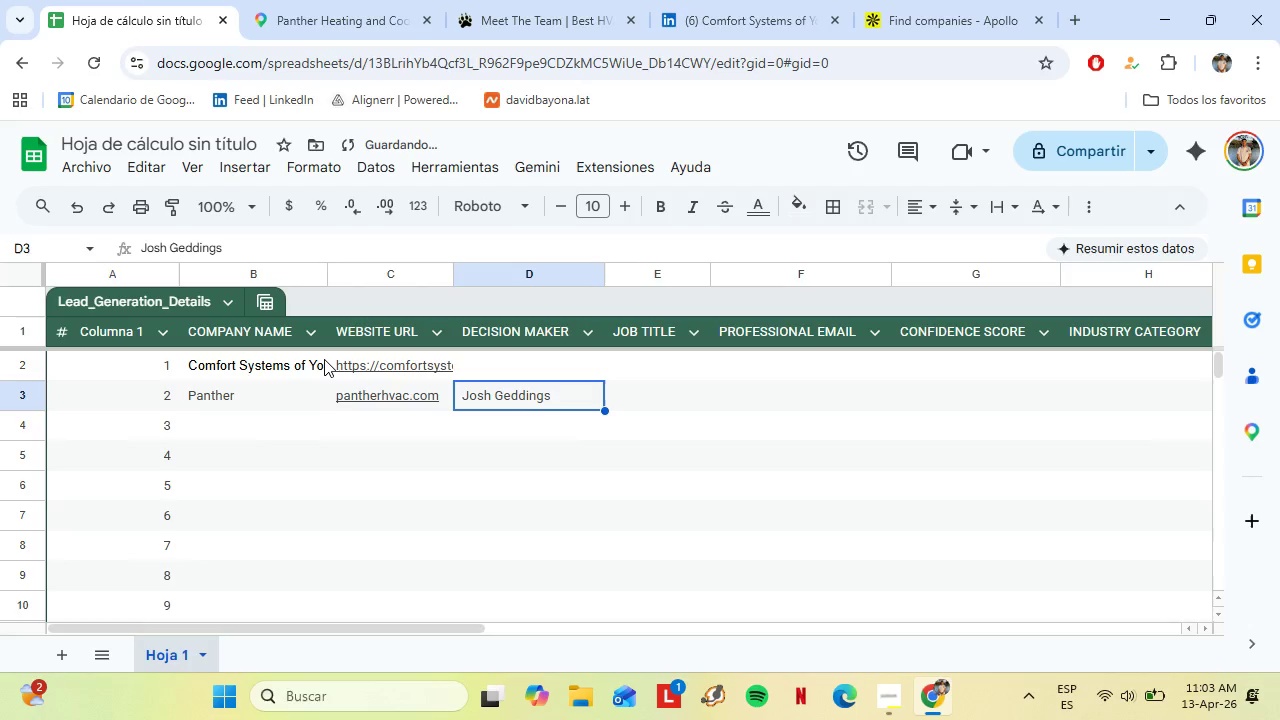 
key(ArrowRight)
 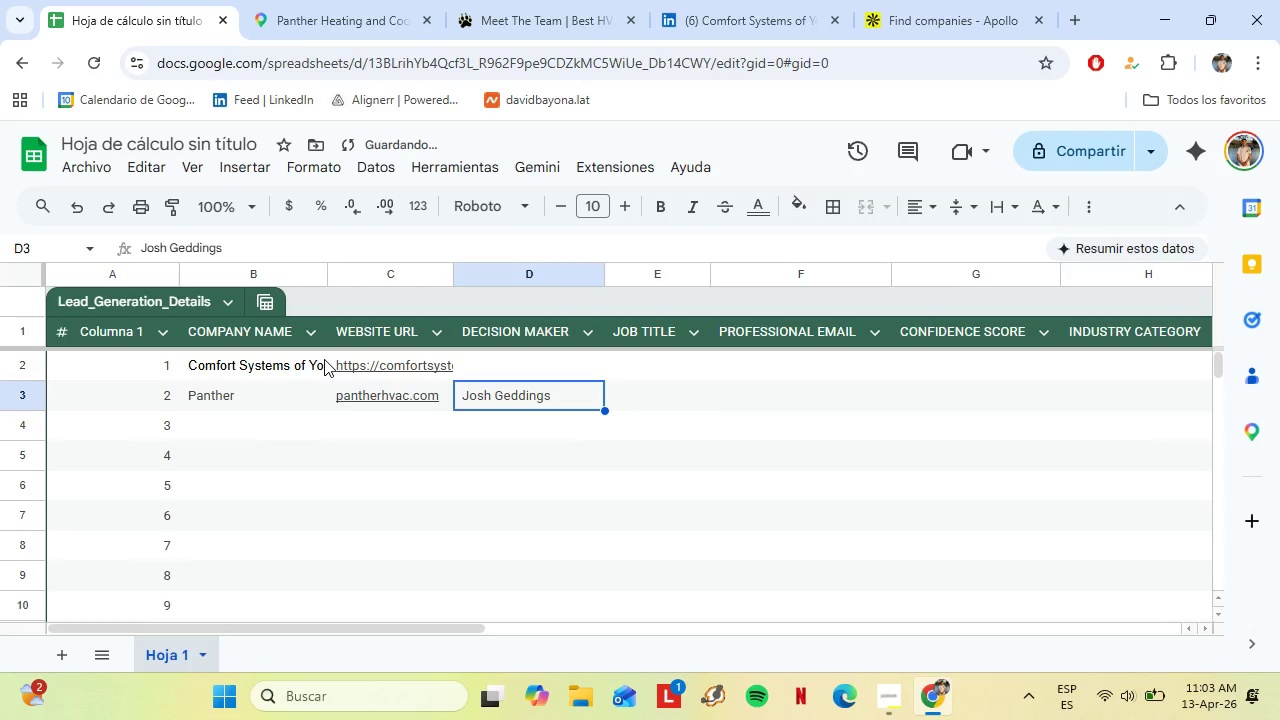 
key(ArrowRight)
 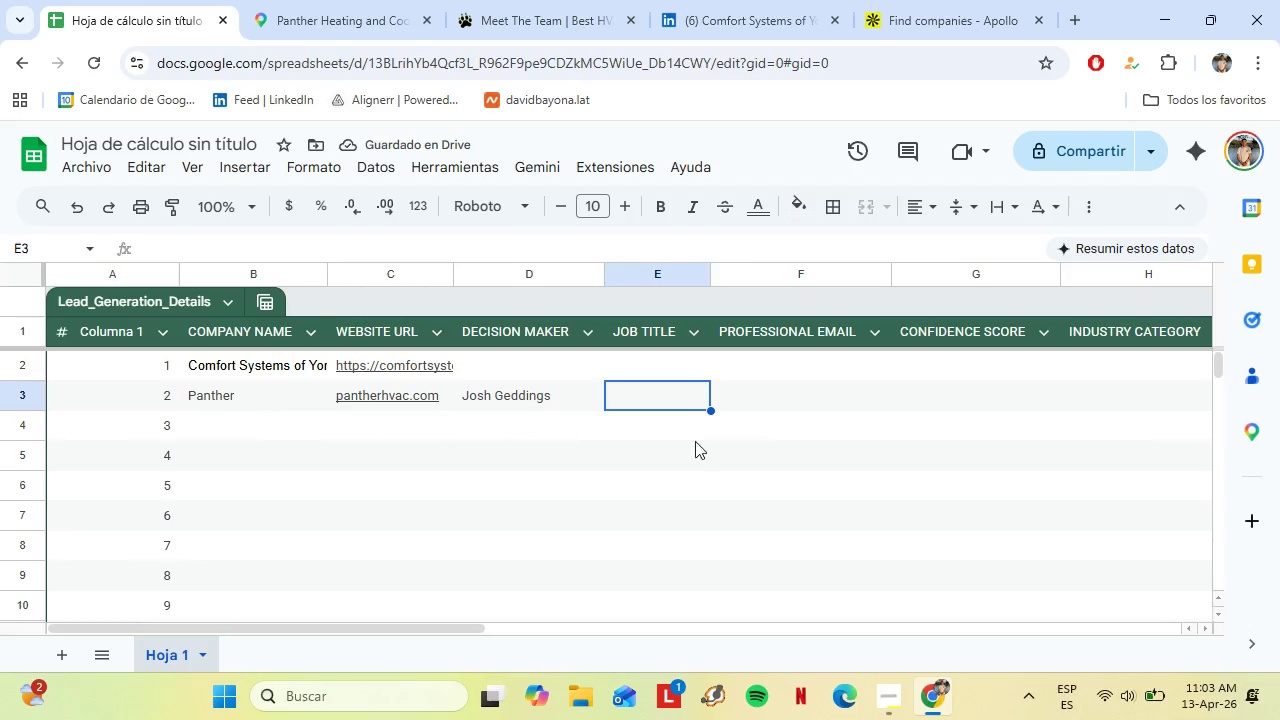 
type(President)
 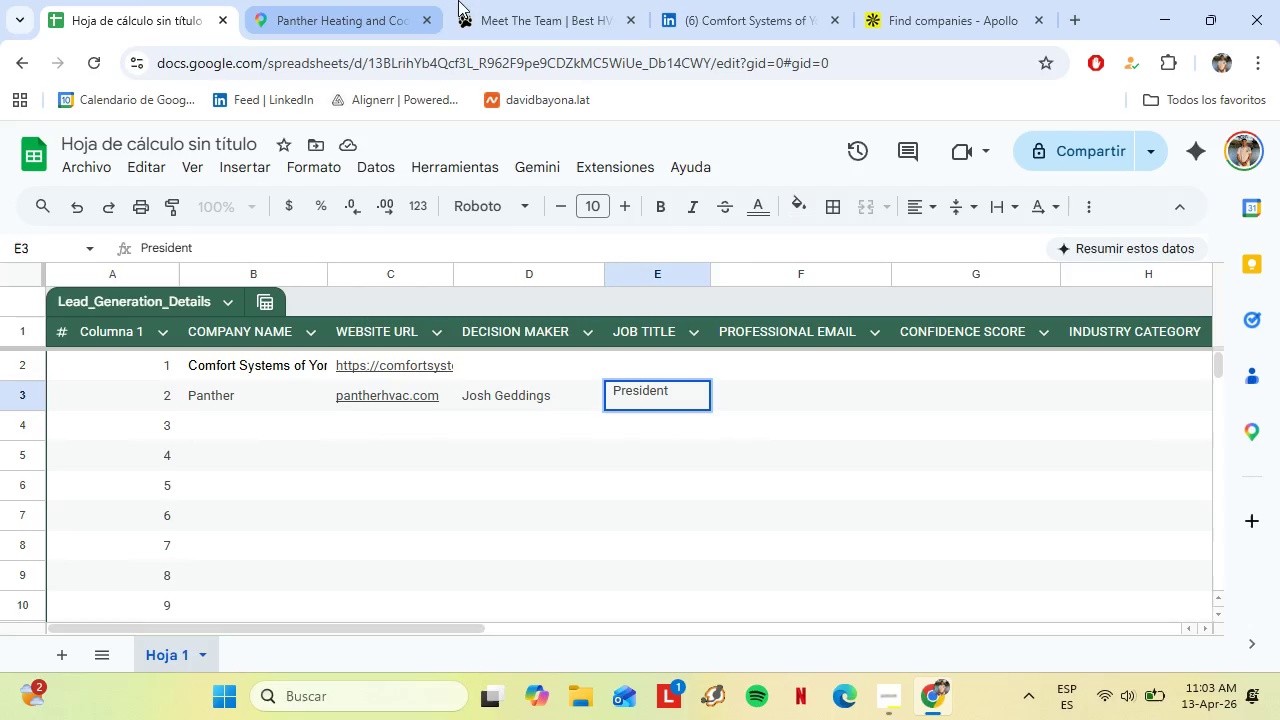 
left_click([506, 0])
 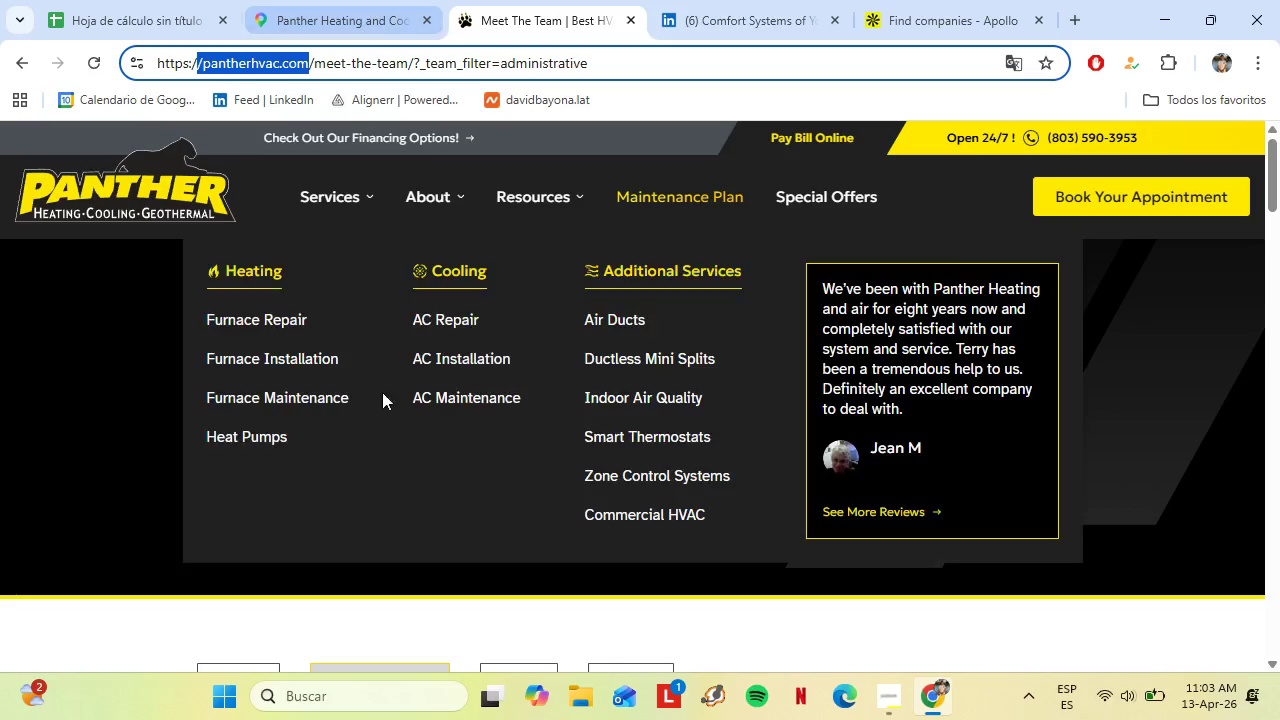 
scroll: coordinate [337, 374], scroll_direction: down, amount: 4.0
 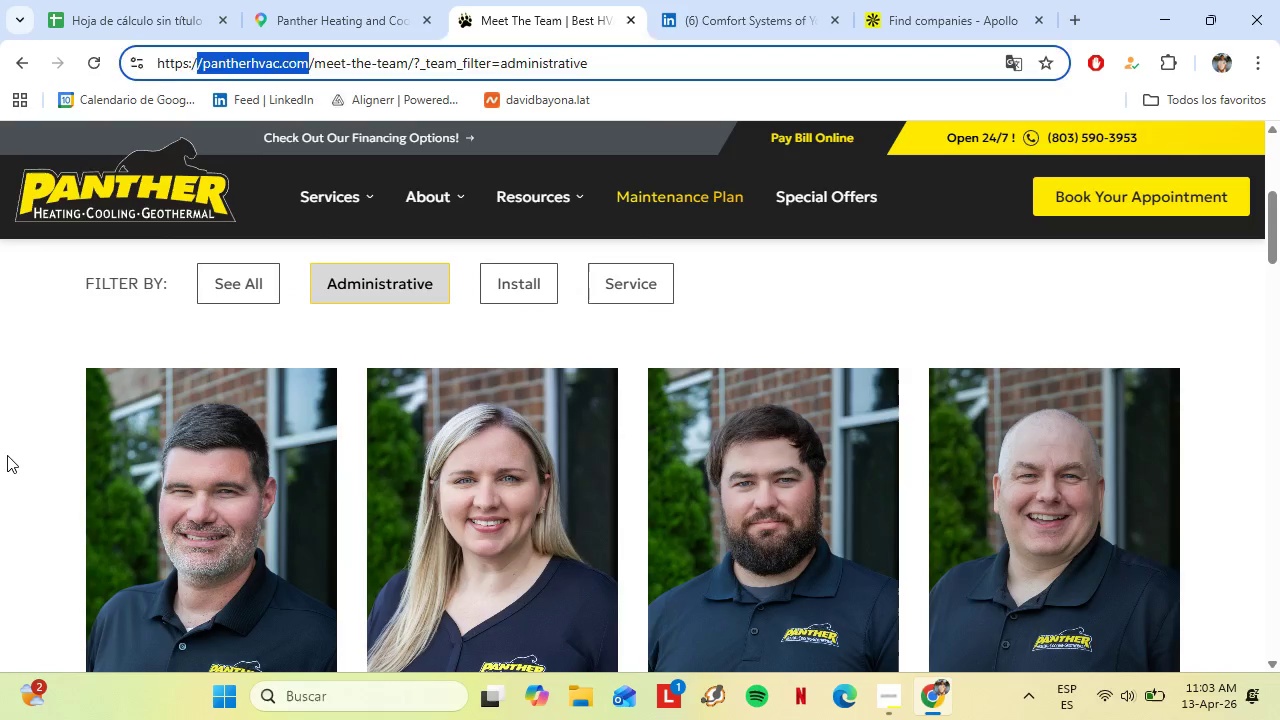 
left_click([7, 455])
 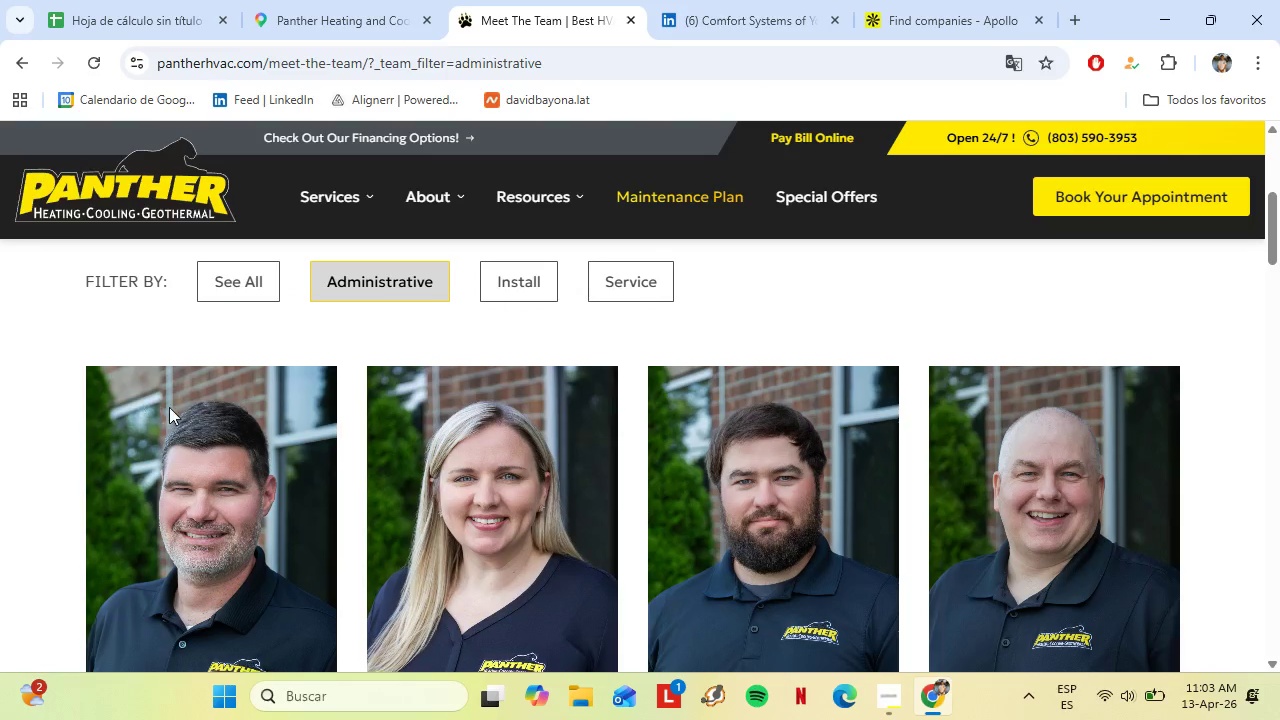 
scroll: coordinate [183, 400], scroll_direction: down, amount: 6.0
 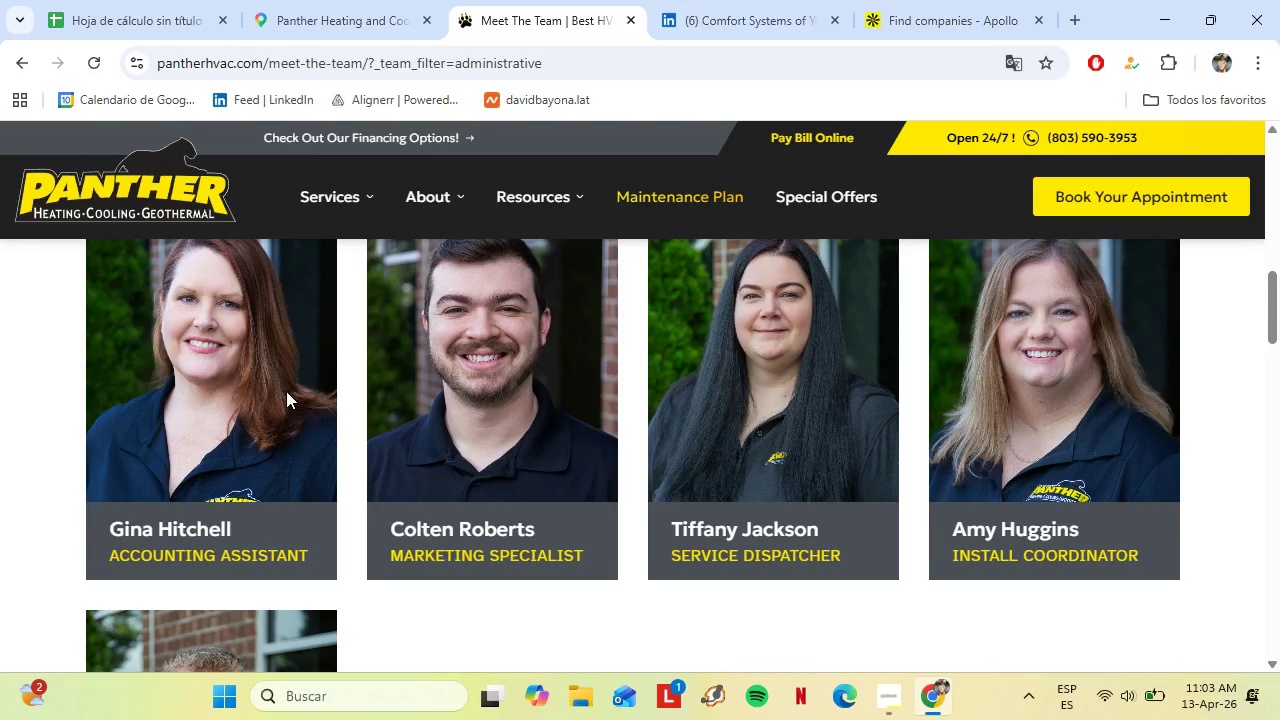 
scroll: coordinate [665, 464], scroll_direction: up, amount: 6.0
 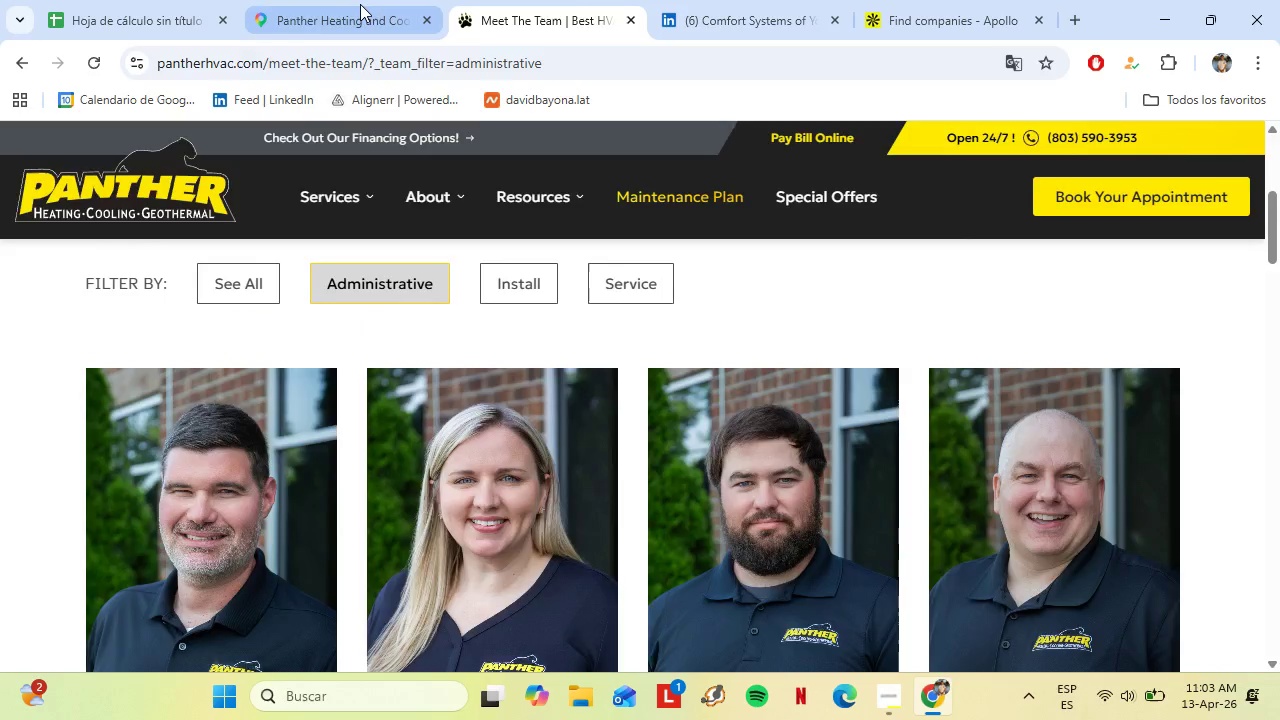 
left_click([360, 3])
 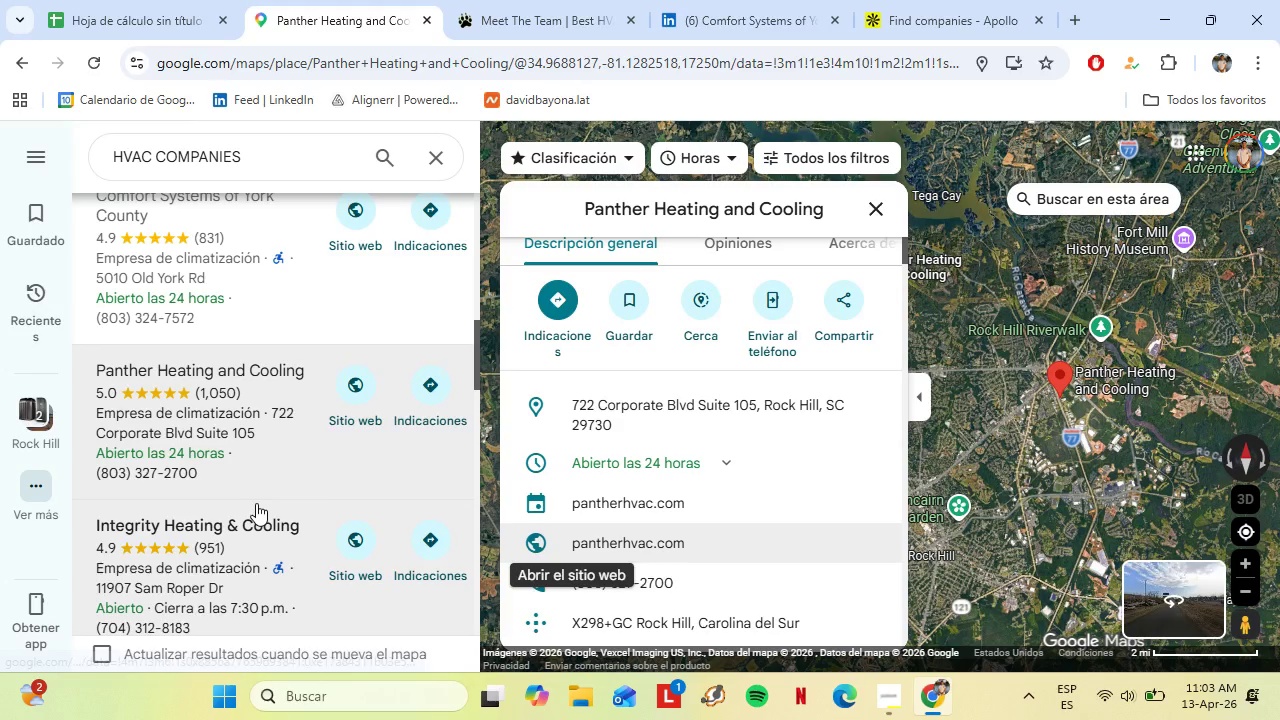 
scroll: coordinate [252, 473], scroll_direction: down, amount: 1.0
 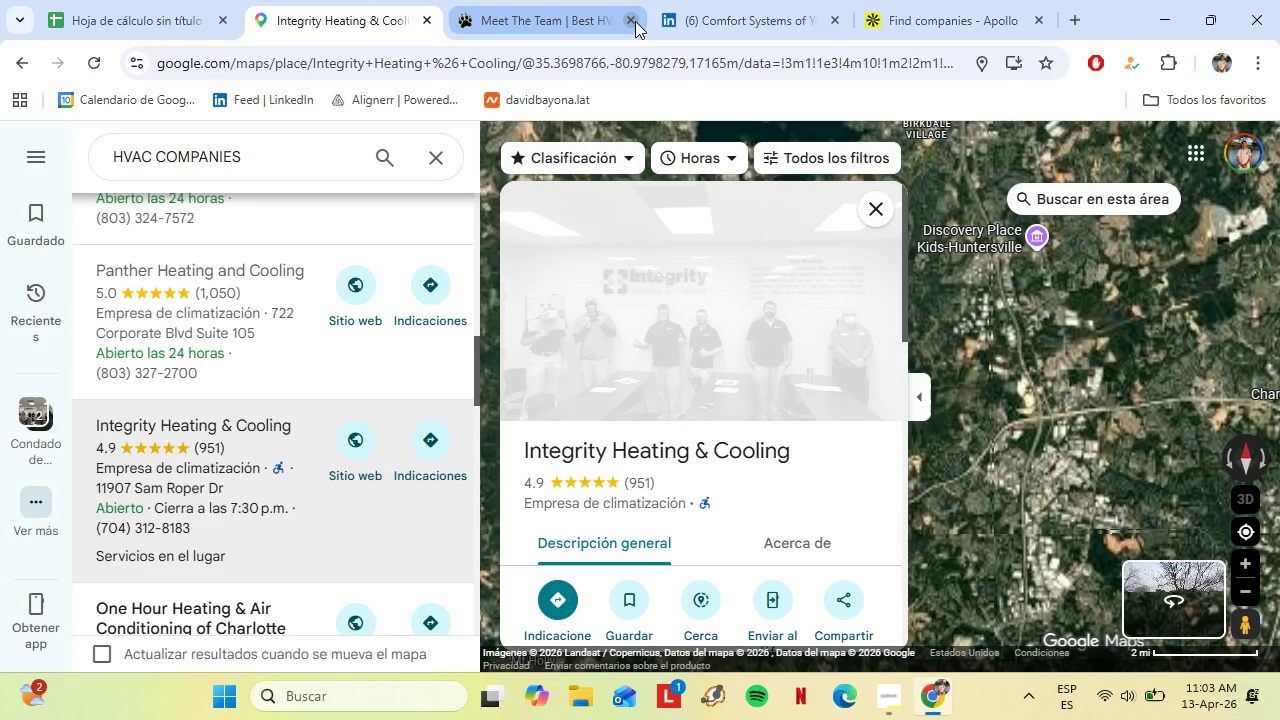 
left_click([634, 21])
 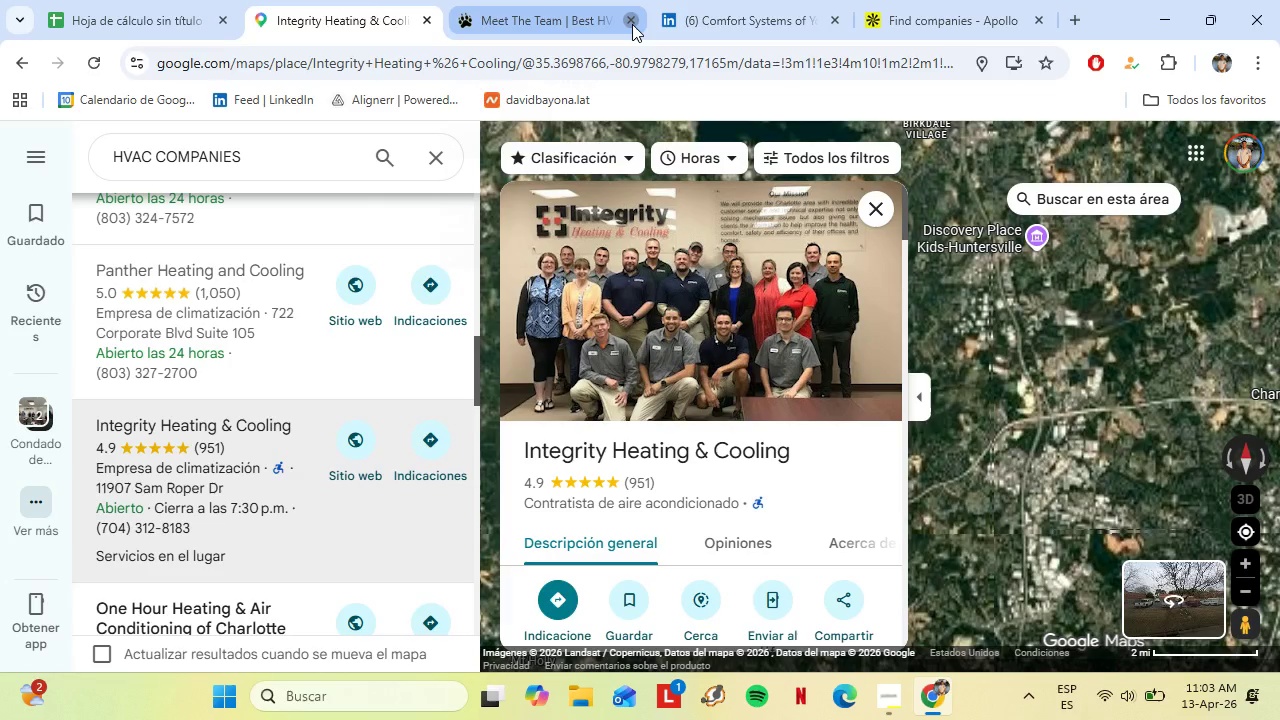 
scroll: coordinate [674, 443], scroll_direction: down, amount: 3.0
 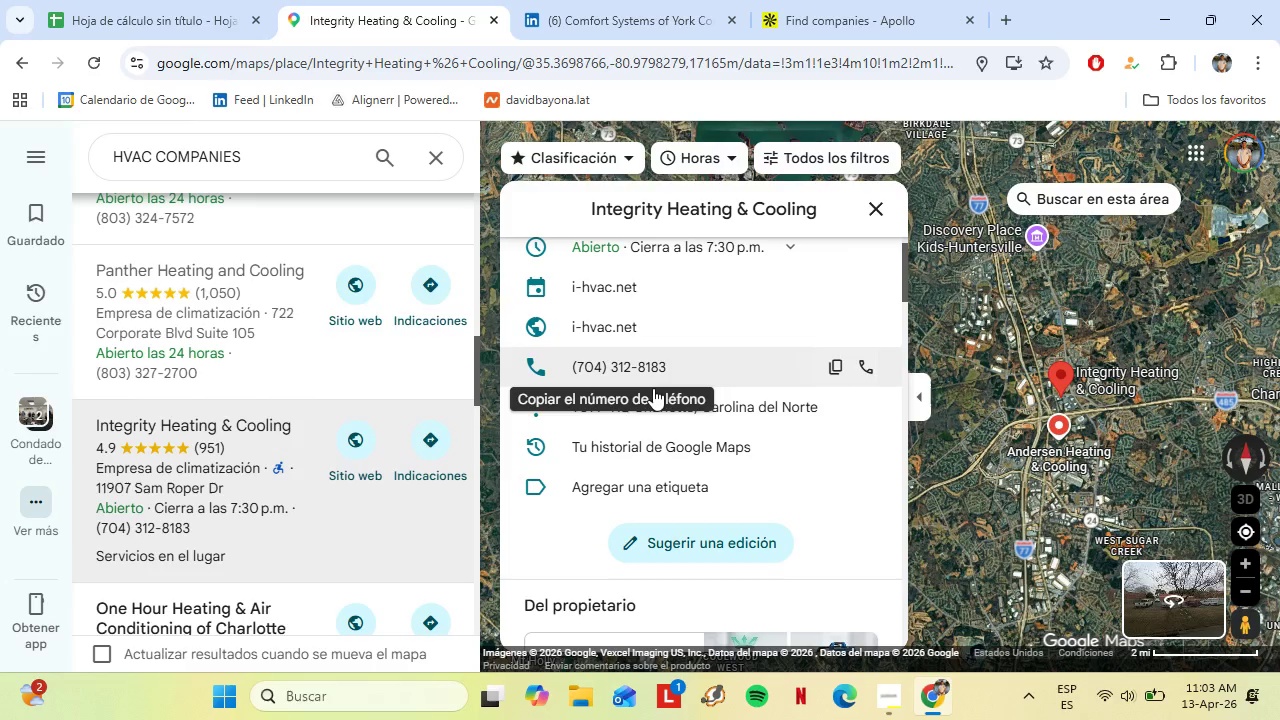 
left_click([618, 330])
 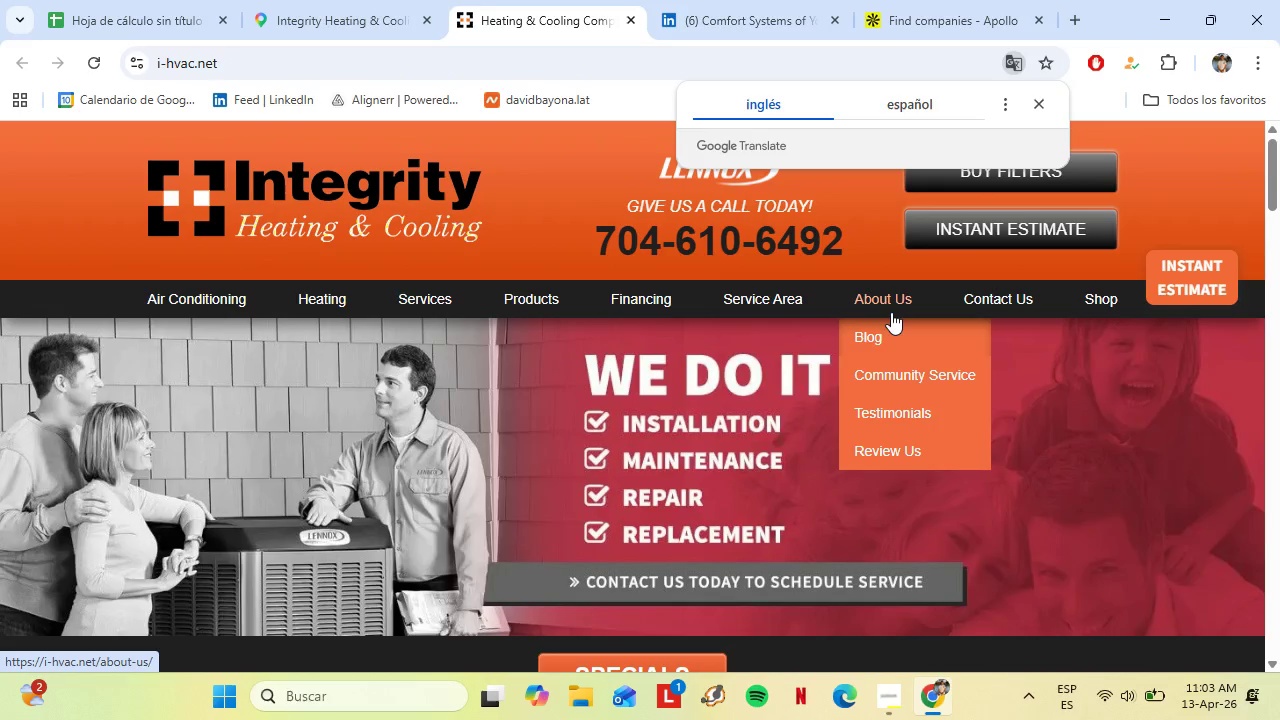 
wait(7.33)
 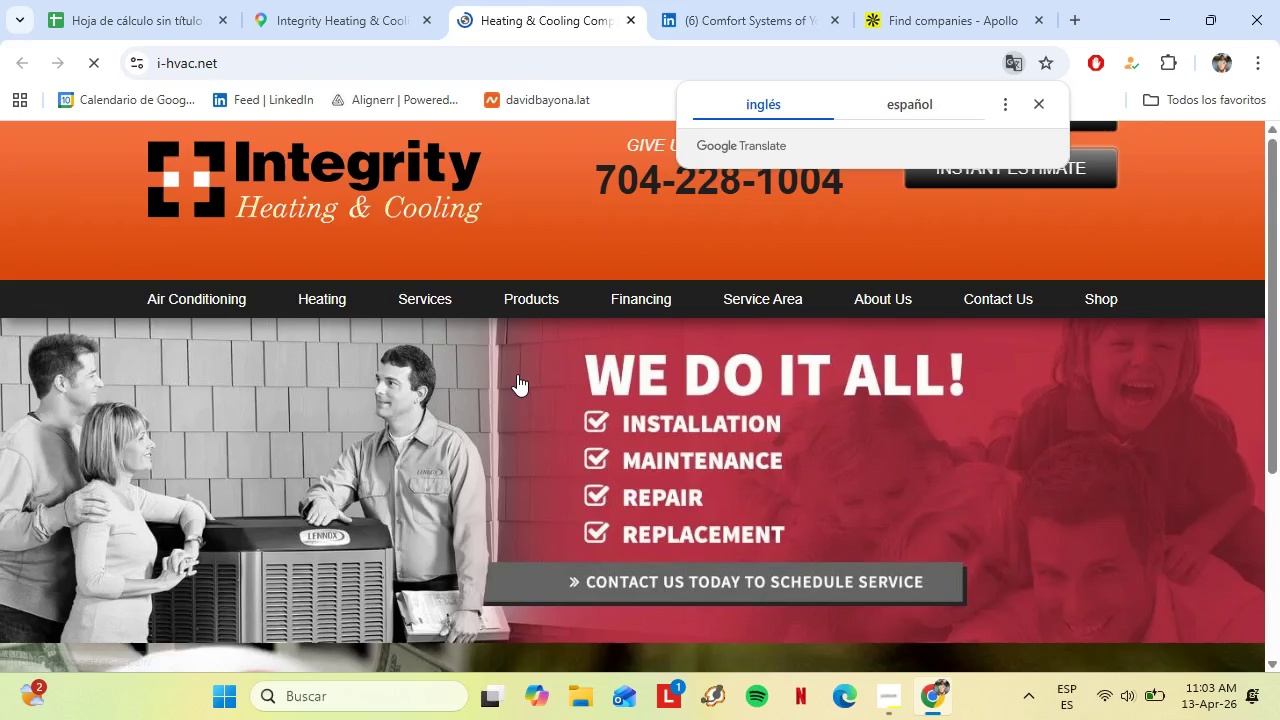 
left_click([880, 304])
 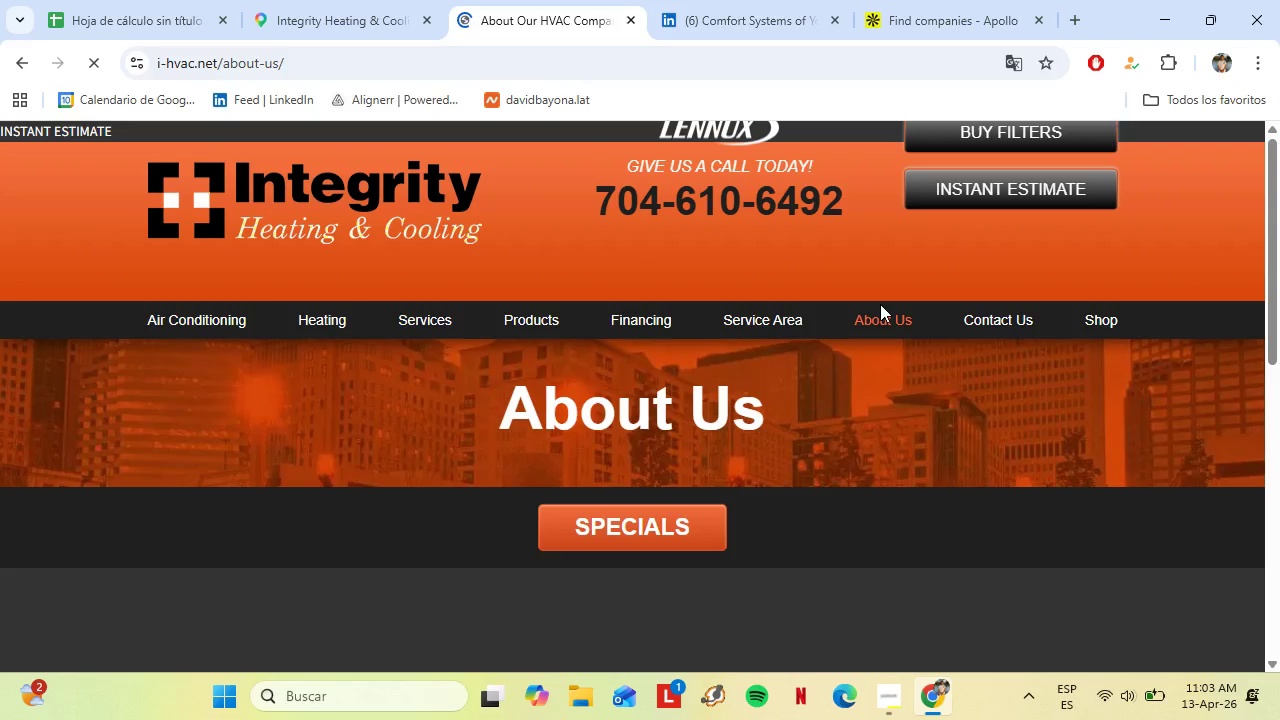 
scroll: coordinate [690, 355], scroll_direction: down, amount: 5.0
 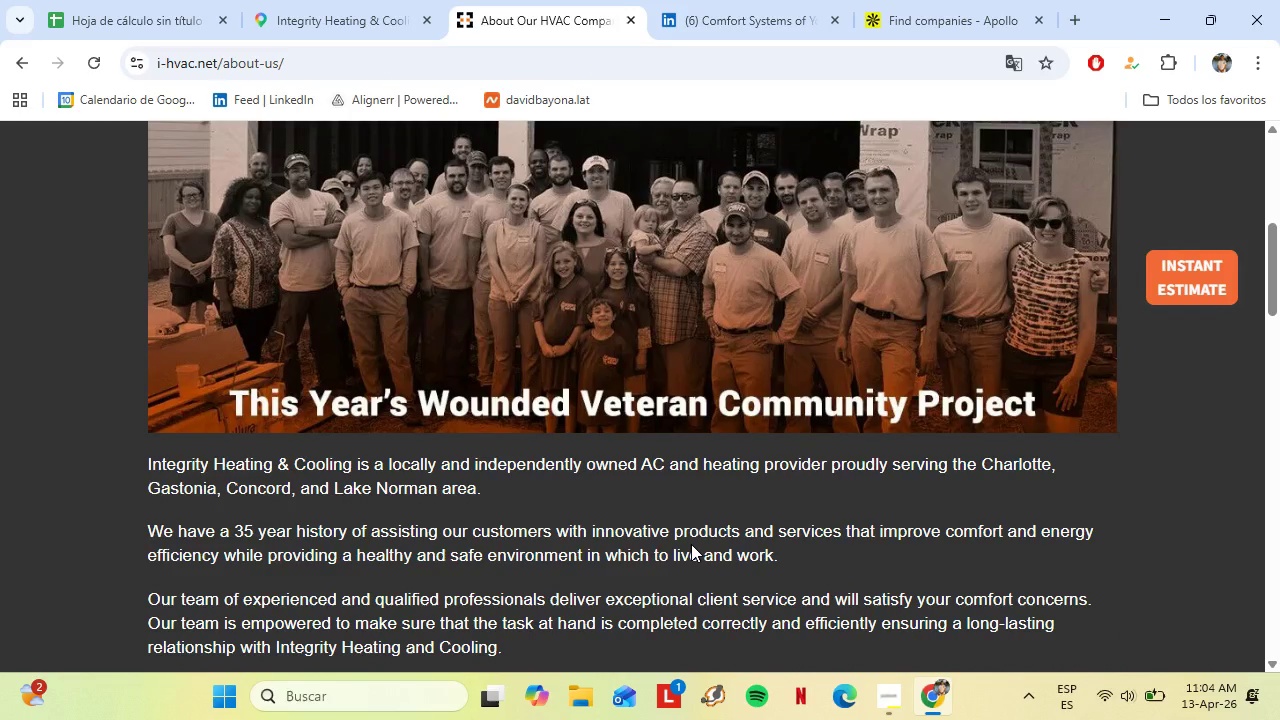 
wait(9.93)
 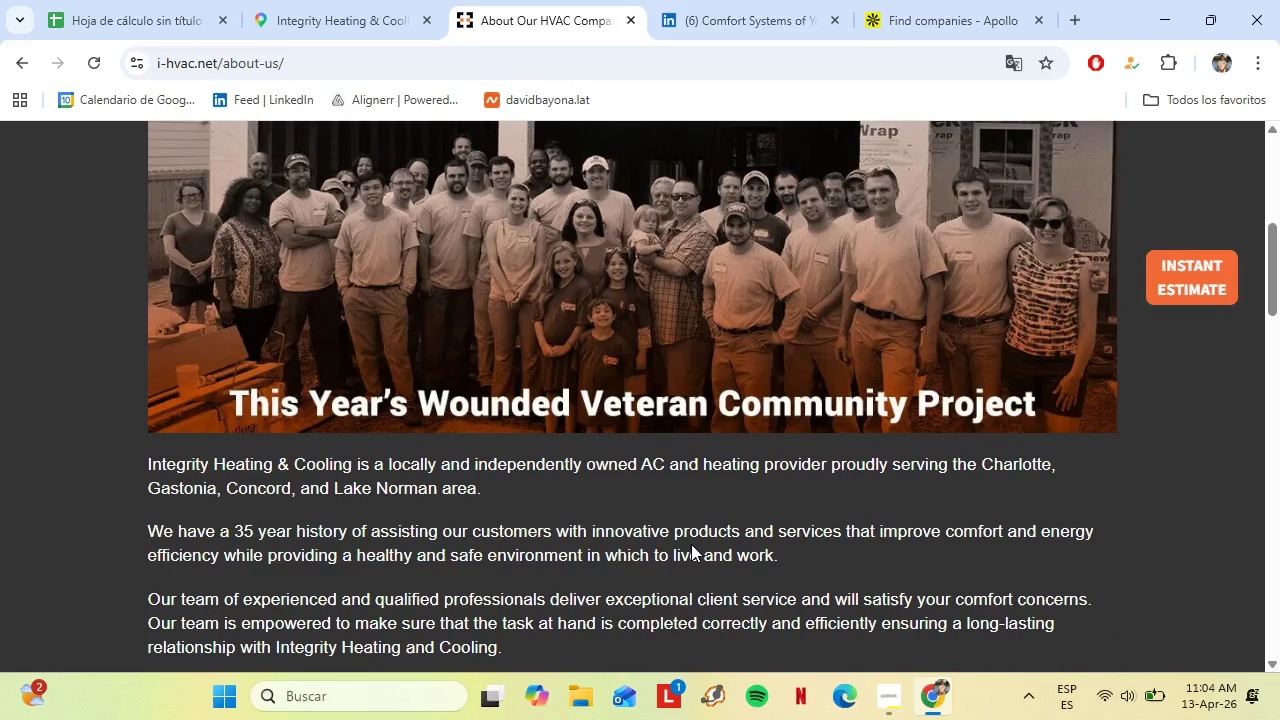 
scroll: coordinate [694, 529], scroll_direction: down, amount: 1.0
 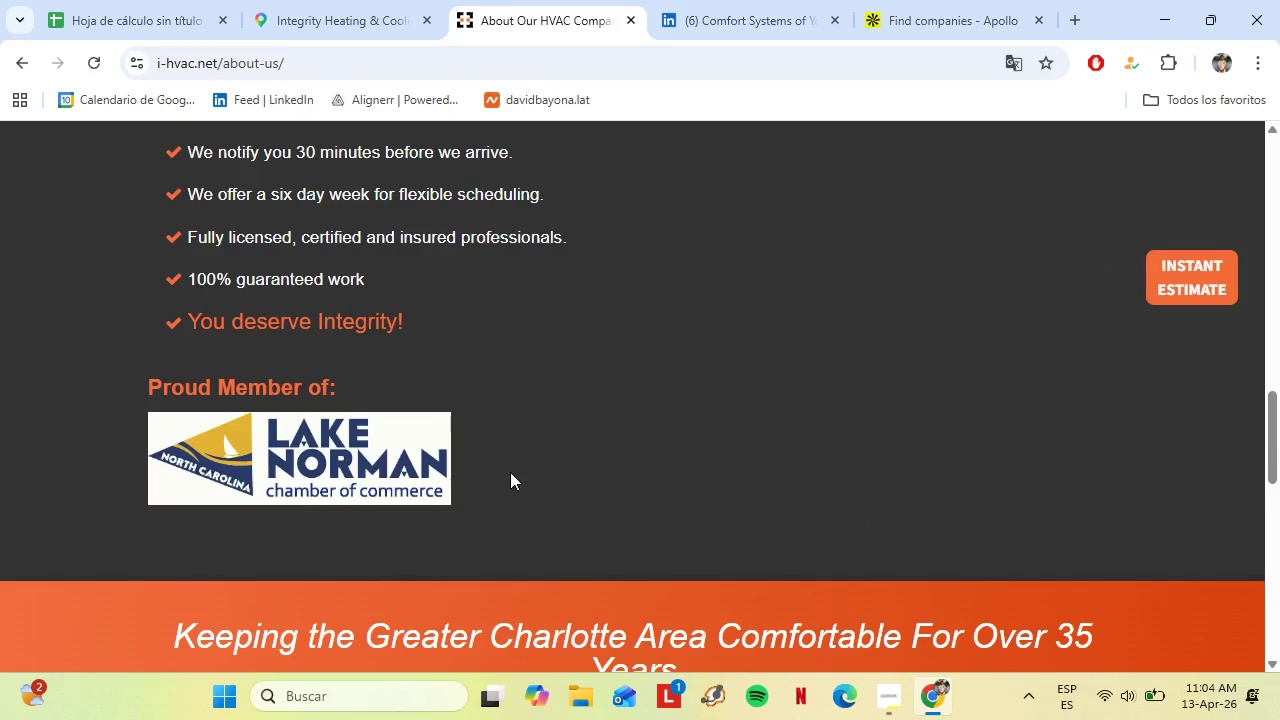 
scroll: coordinate [677, 461], scroll_direction: up, amount: 14.0
 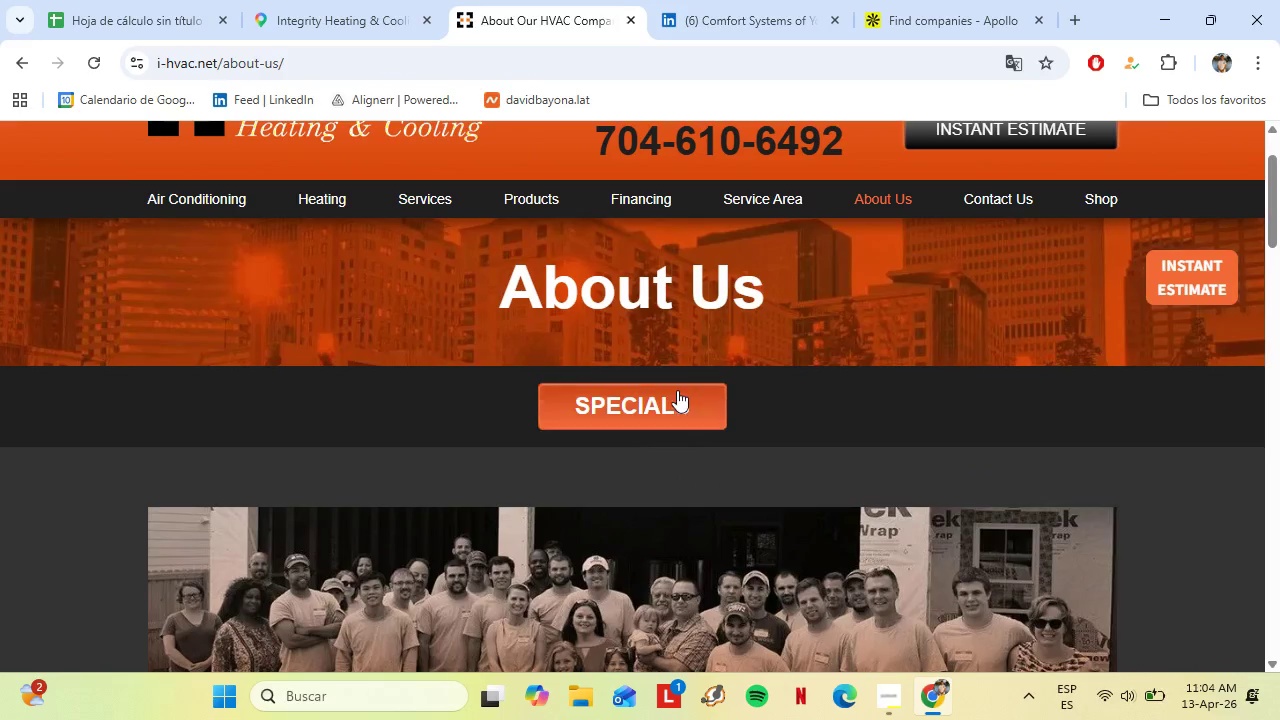 
left_click([677, 390])
 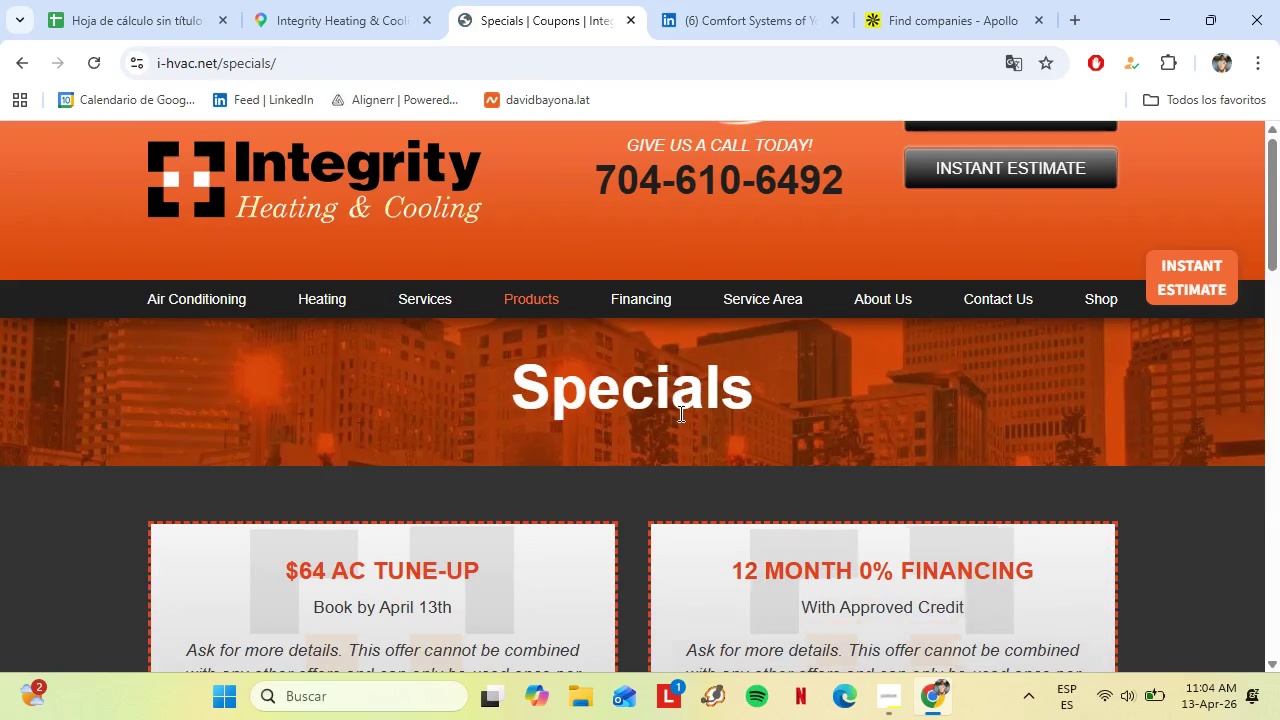 
scroll: coordinate [679, 413], scroll_direction: down, amount: 11.0
 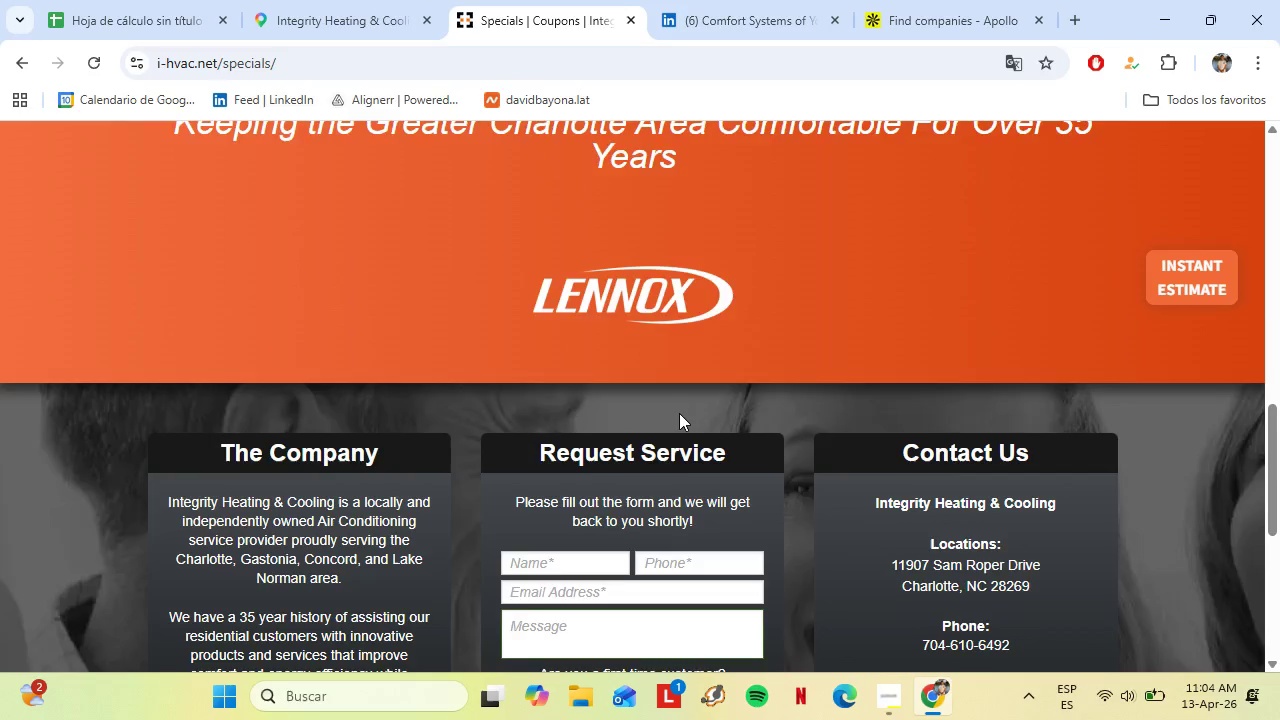 
scroll: coordinate [679, 413], scroll_direction: up, amount: 12.0
 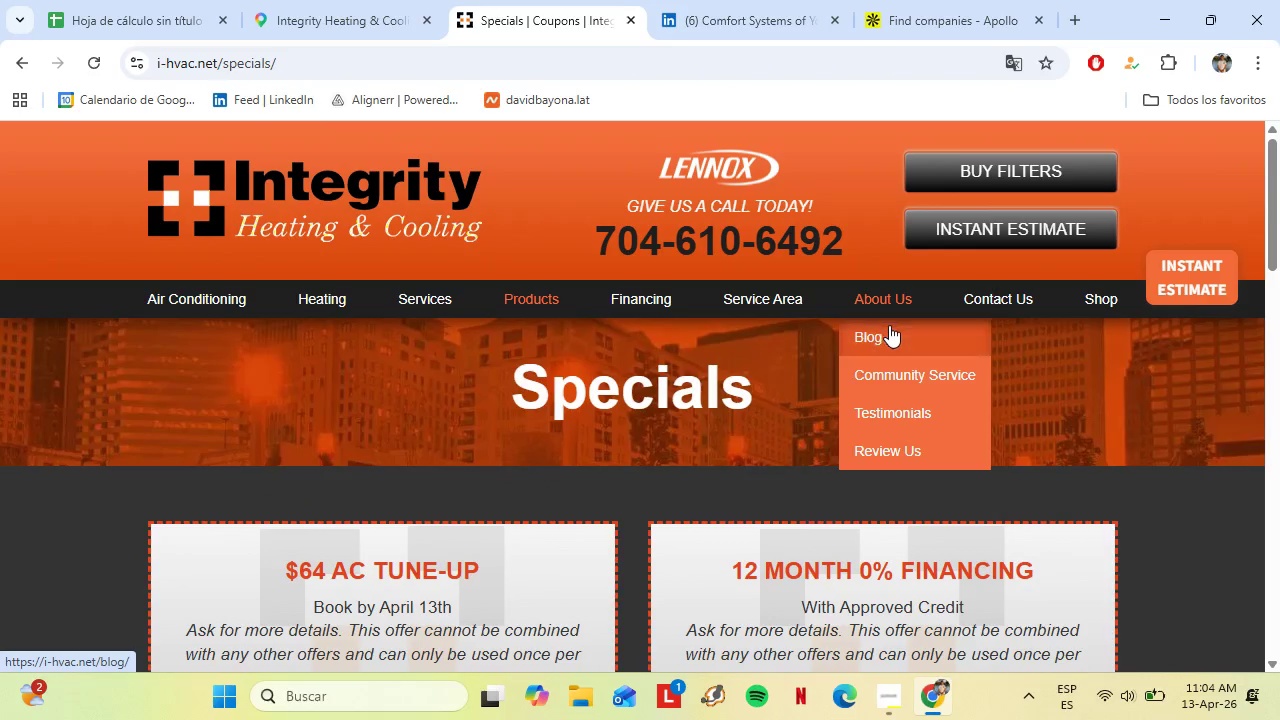 
left_click([889, 325])
 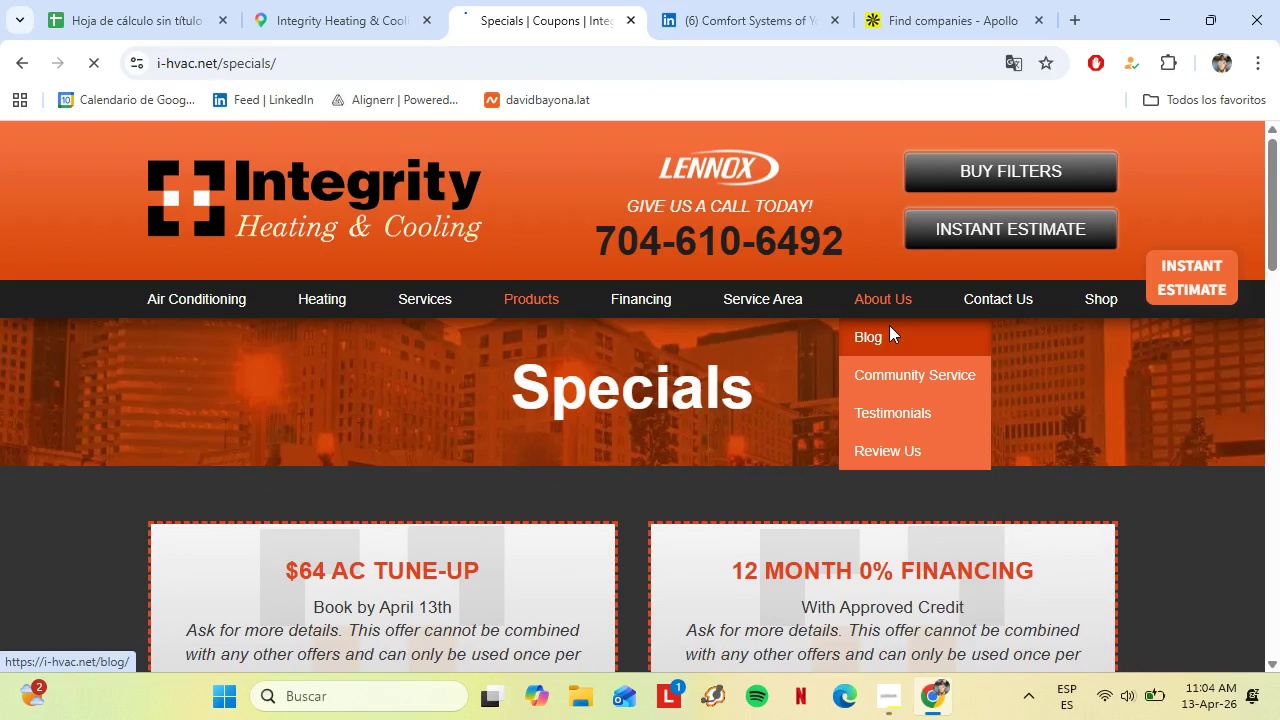 
scroll: coordinate [633, 485], scroll_direction: down, amount: 4.0
 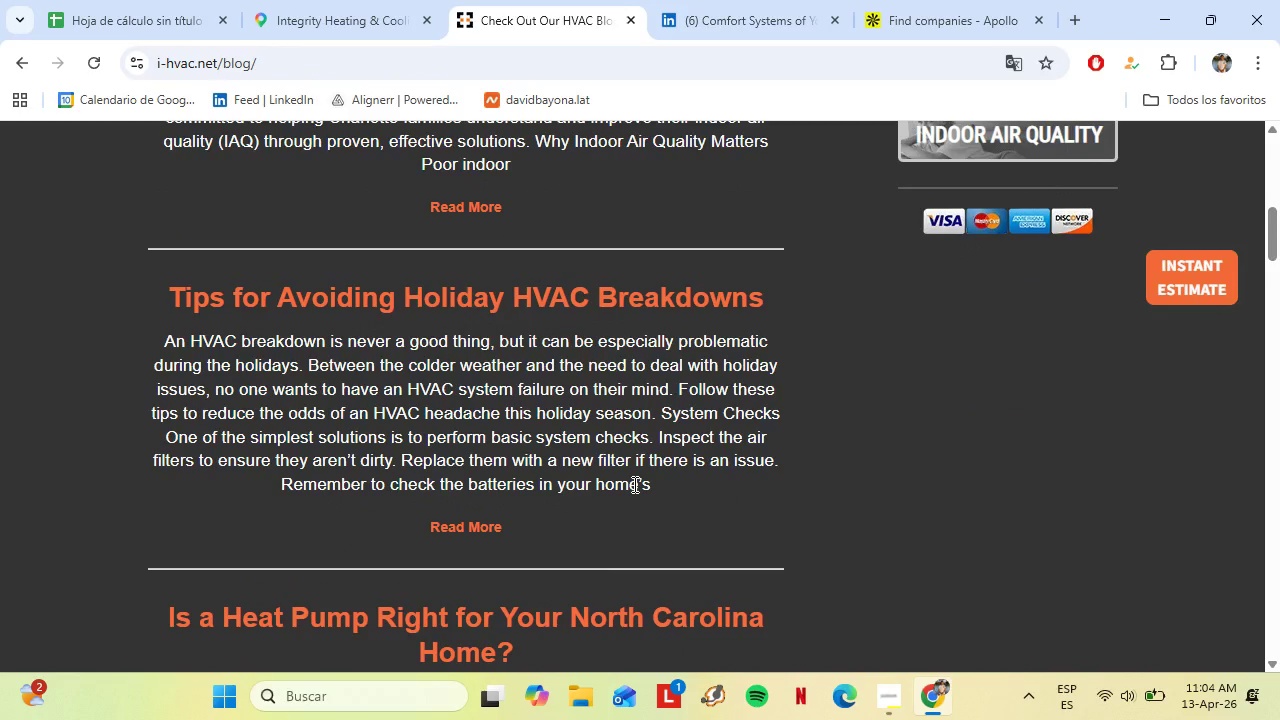 
scroll: coordinate [632, 481], scroll_direction: up, amount: 10.0
 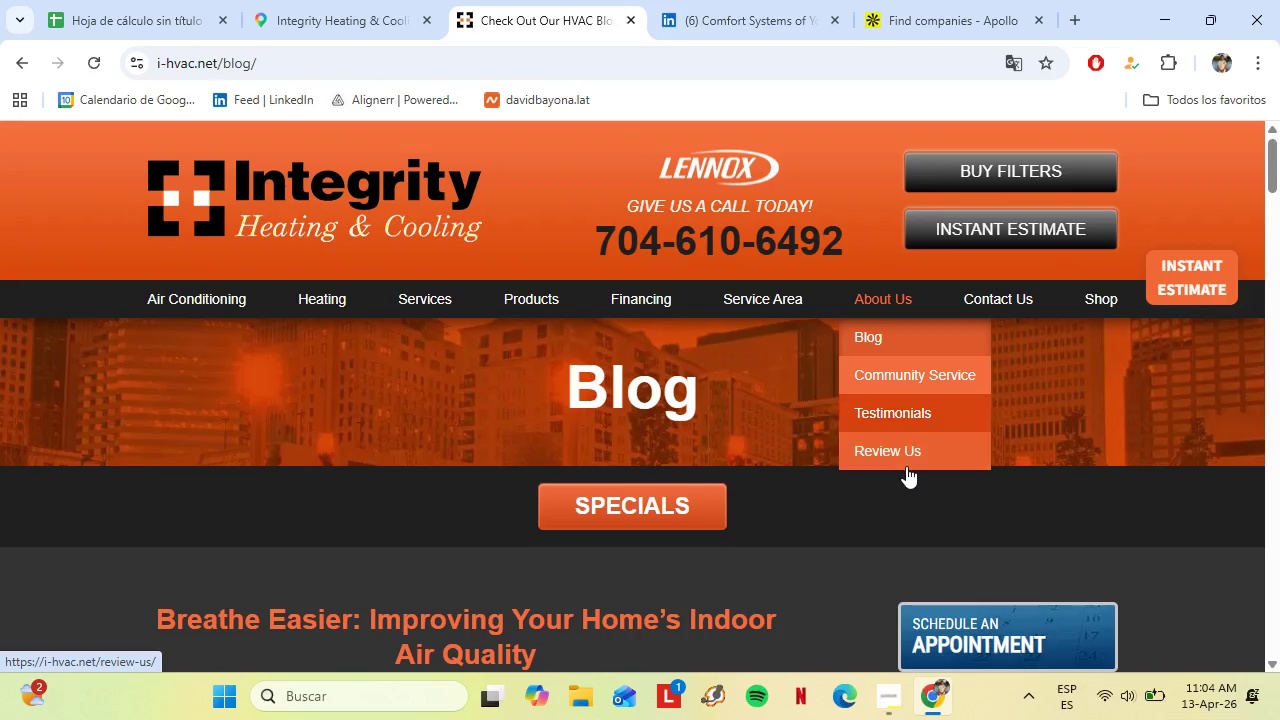 
mouse_move([1000, 317])
 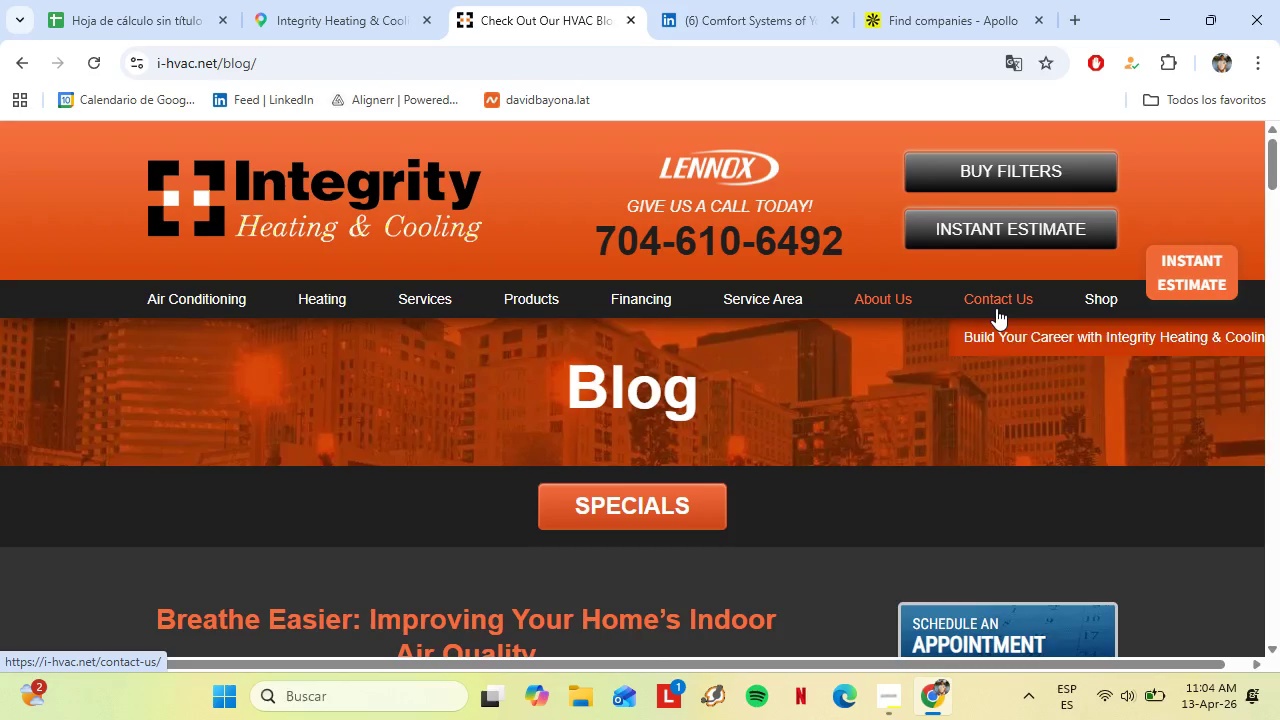 
left_click([995, 308])
 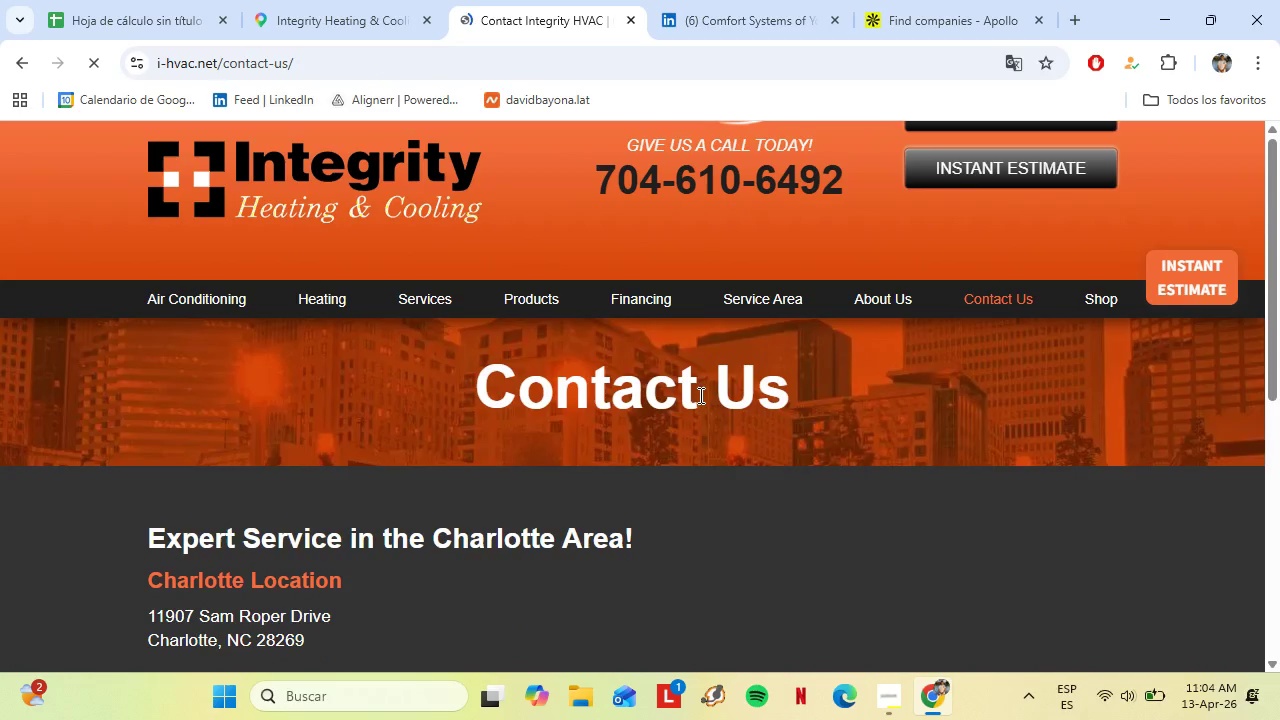 
scroll: coordinate [385, 416], scroll_direction: down, amount: 4.0
 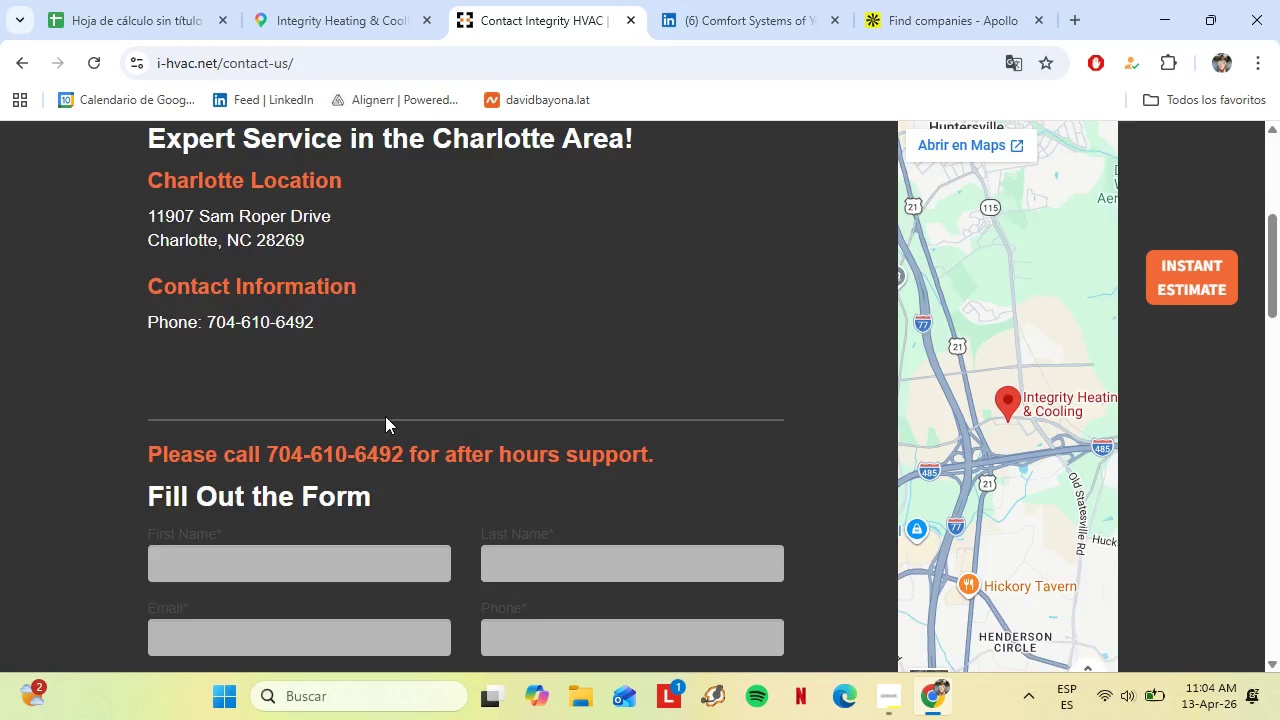 
scroll: coordinate [480, 364], scroll_direction: up, amount: 5.0
 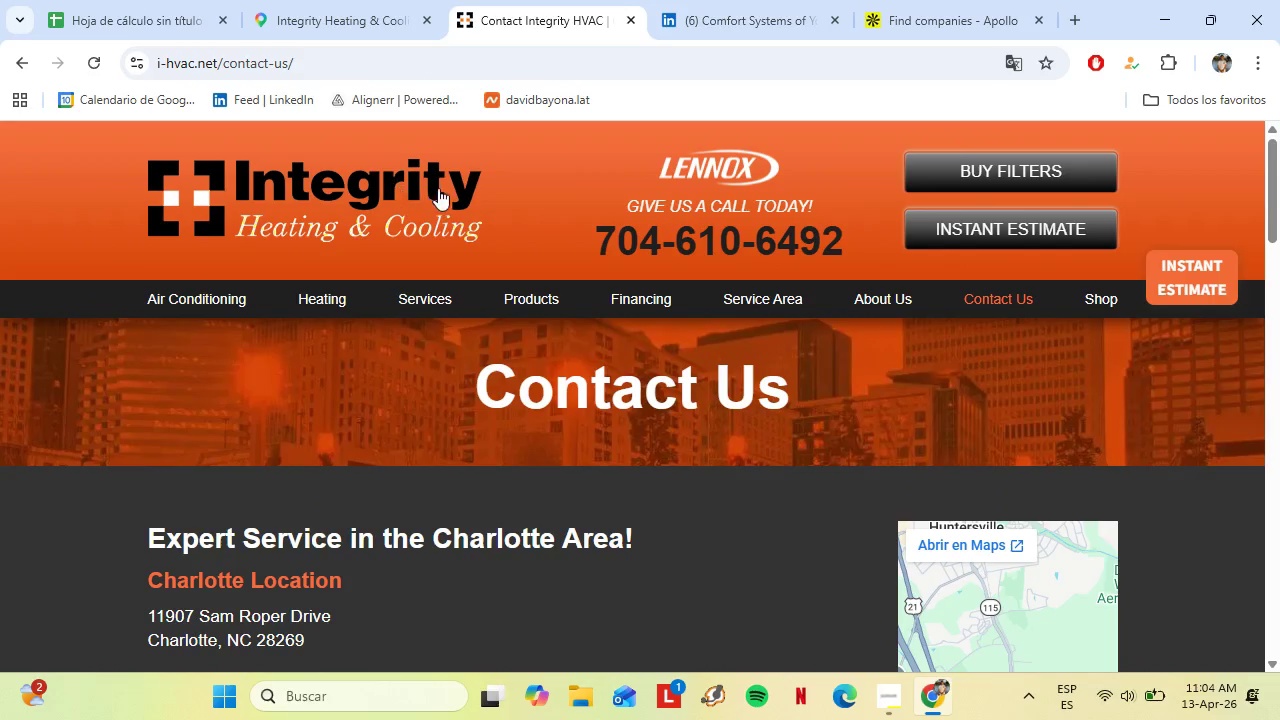 
wait(6.06)
 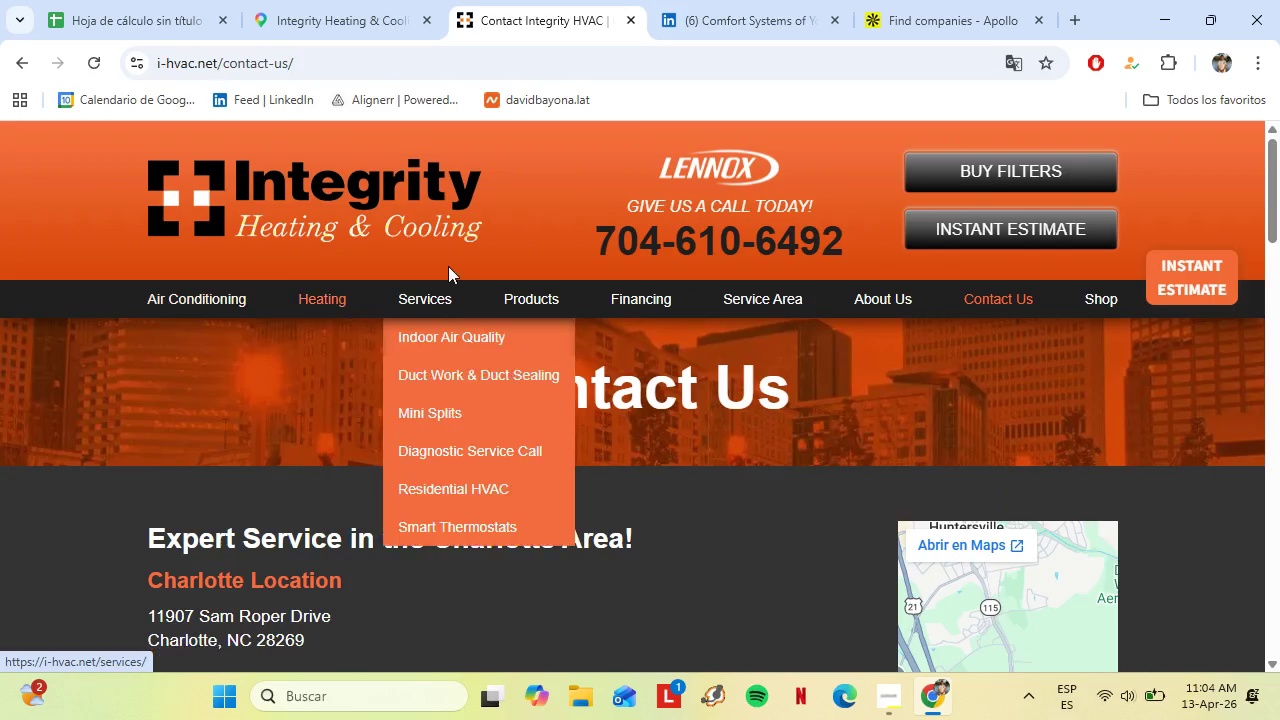 
left_click([742, 0])
 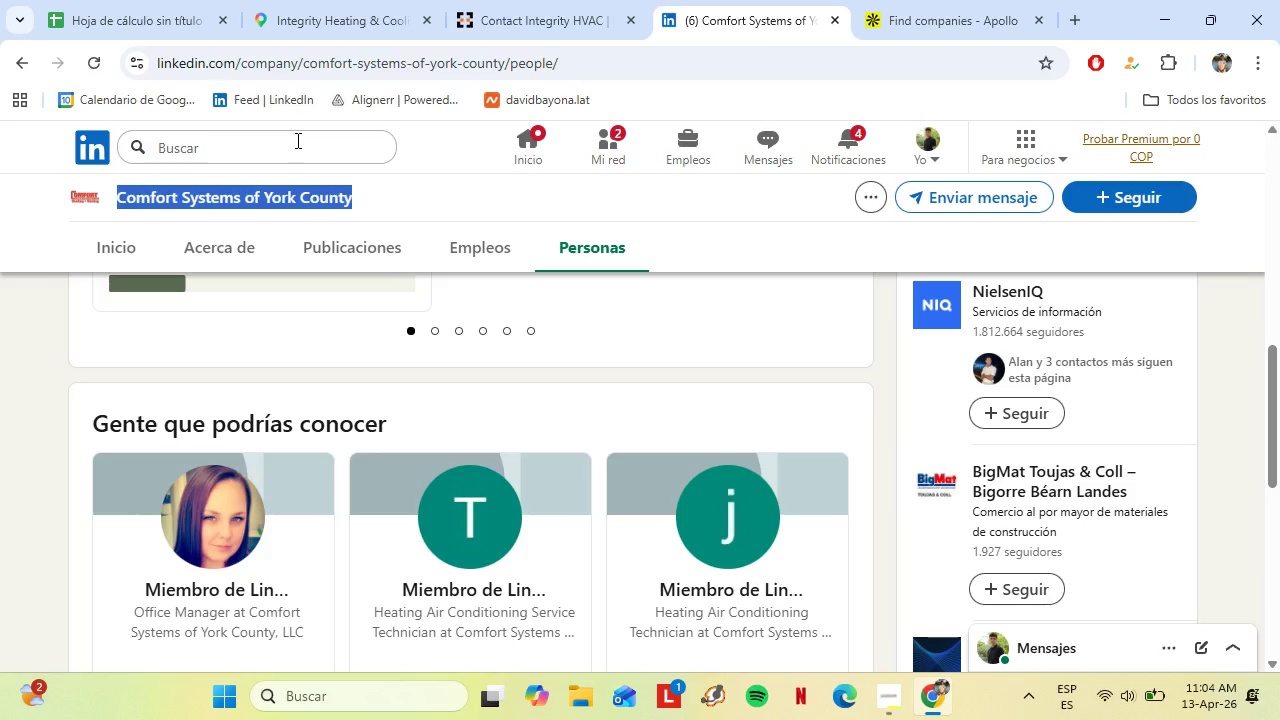 
left_click([296, 140])
 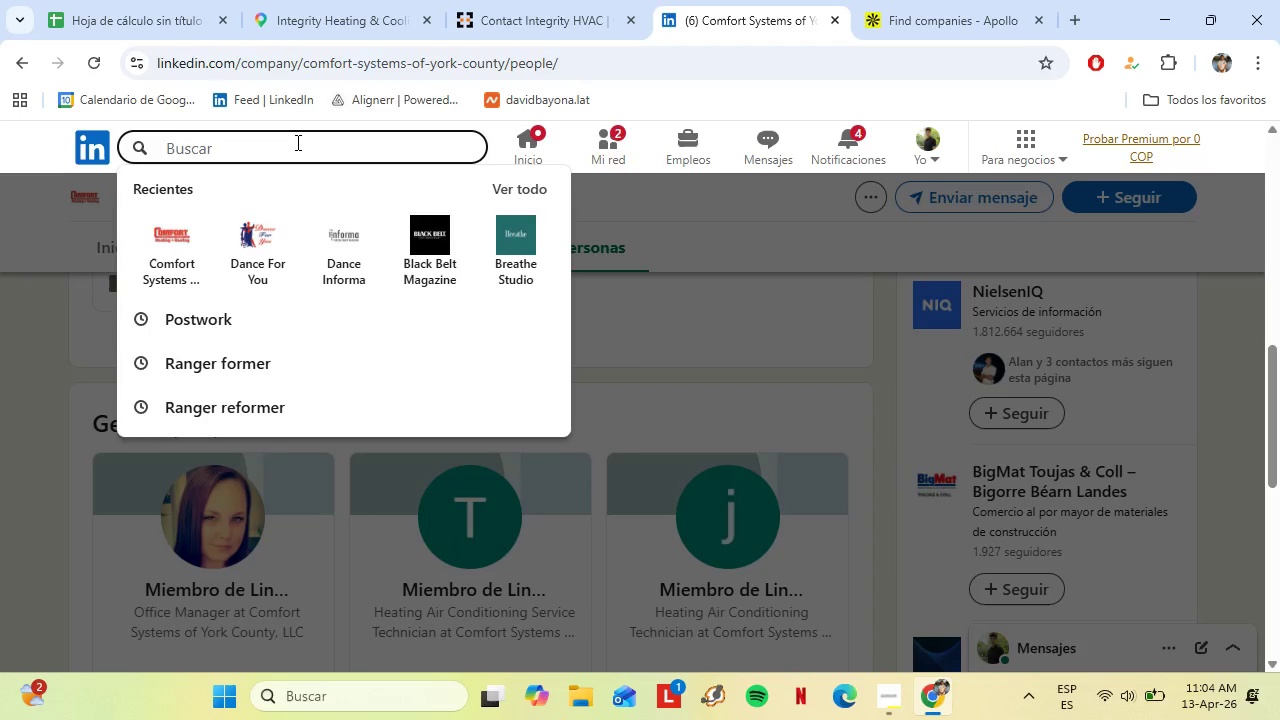 
type(integrity)
 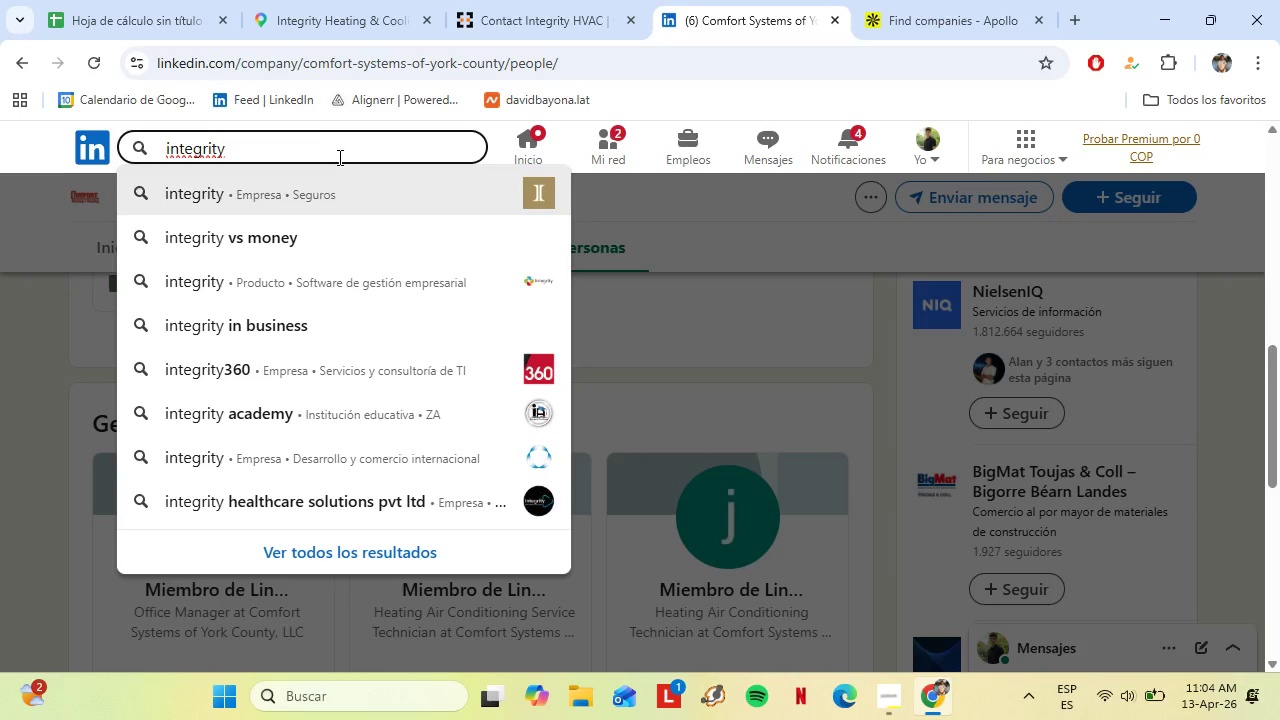 
left_click([529, 0])
 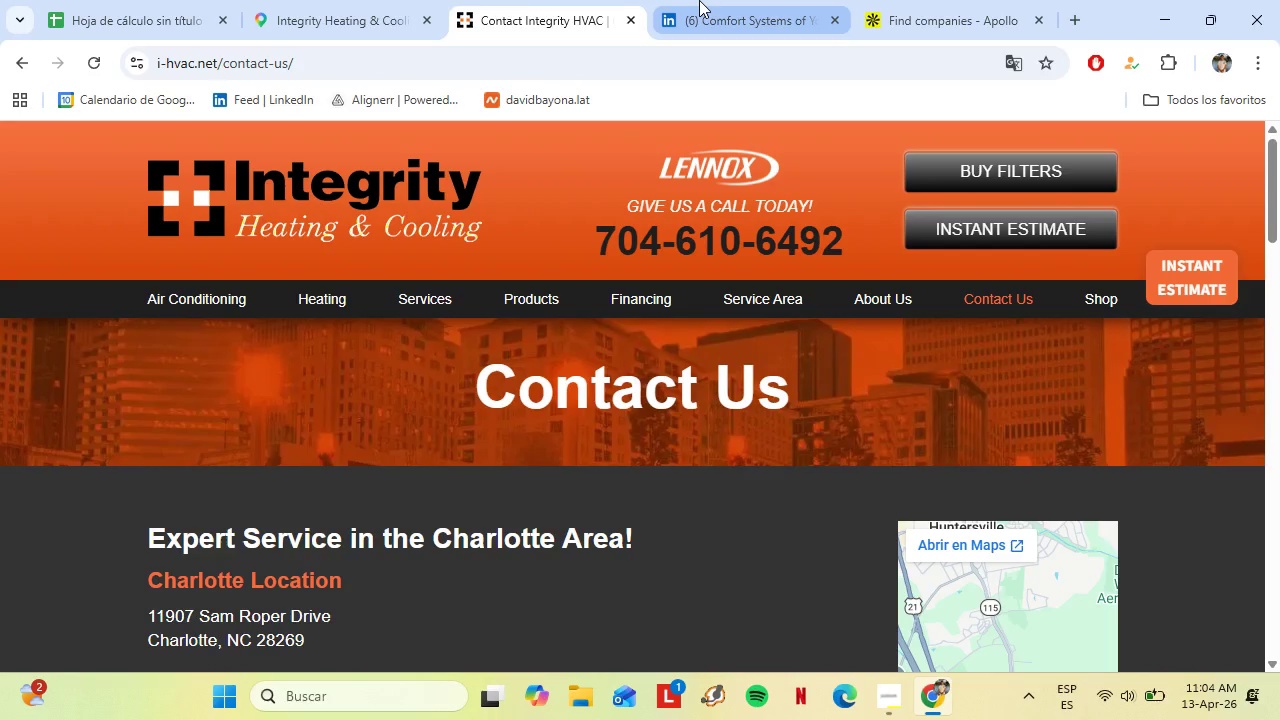 
left_click([699, 0])
 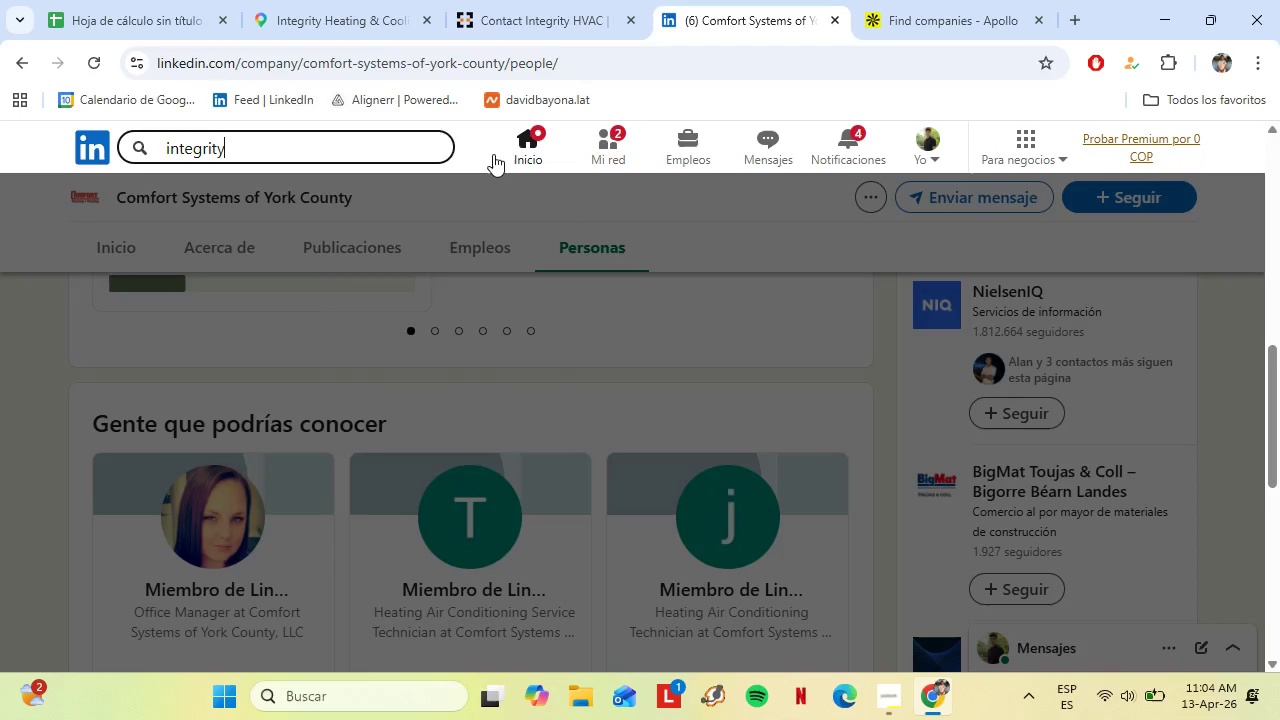 
type( heat)
 